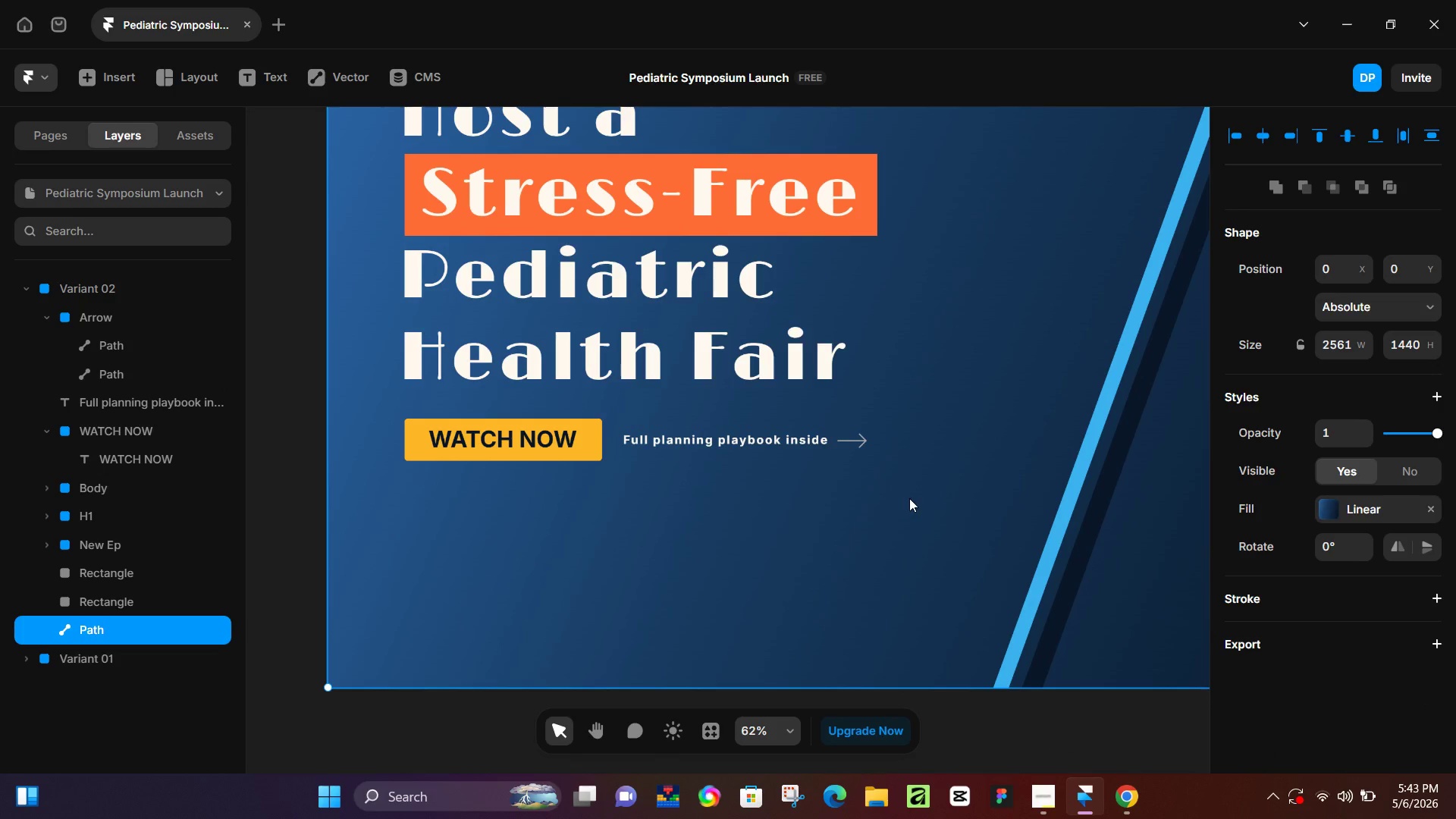 
hold_key(key=ControlLeft, duration=1.49)
scroll: coordinate [846, 406], scroll_direction: up, amount: 20.0
 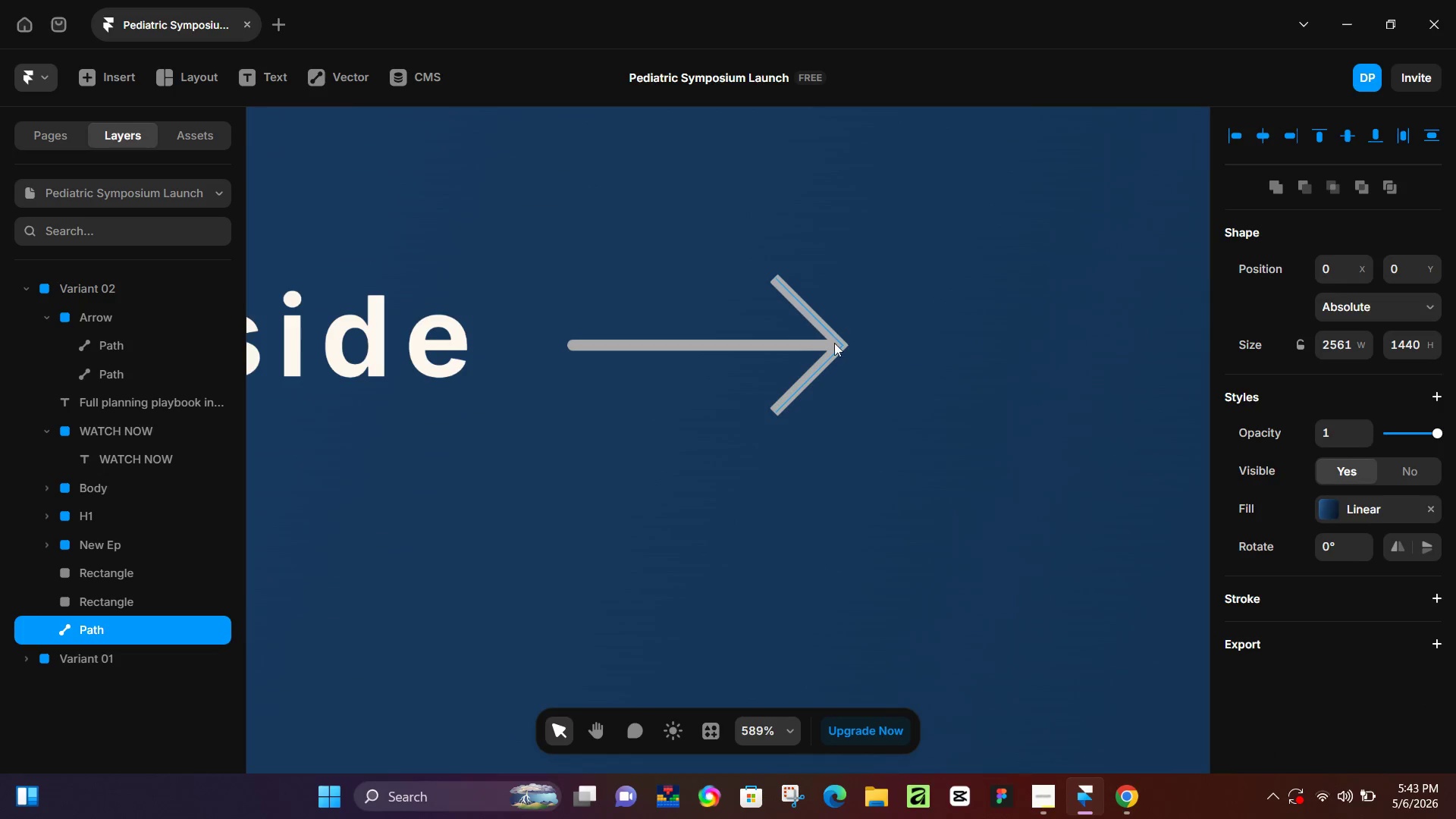 
left_click([833, 346])
 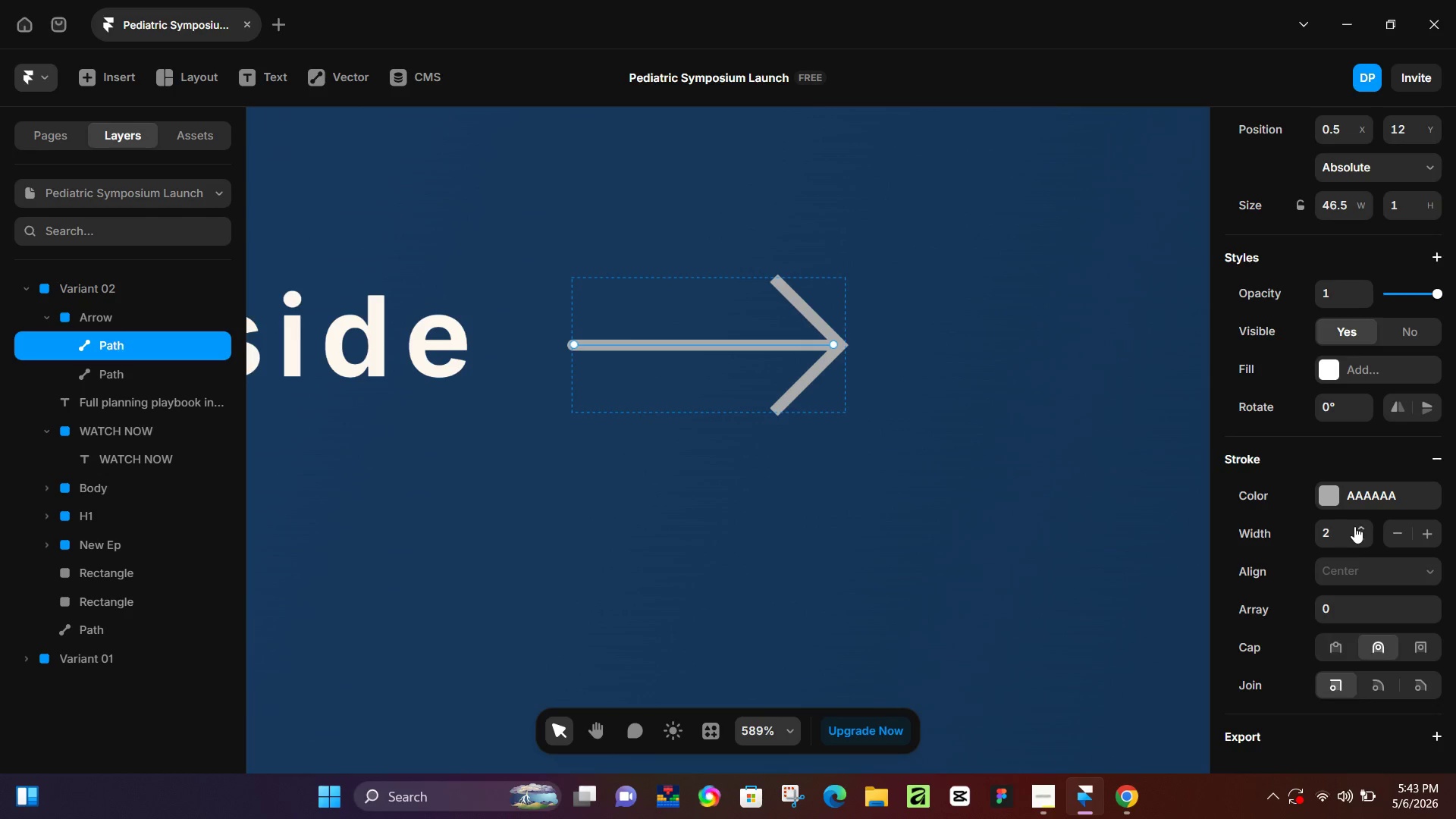 
left_click([1355, 526])
 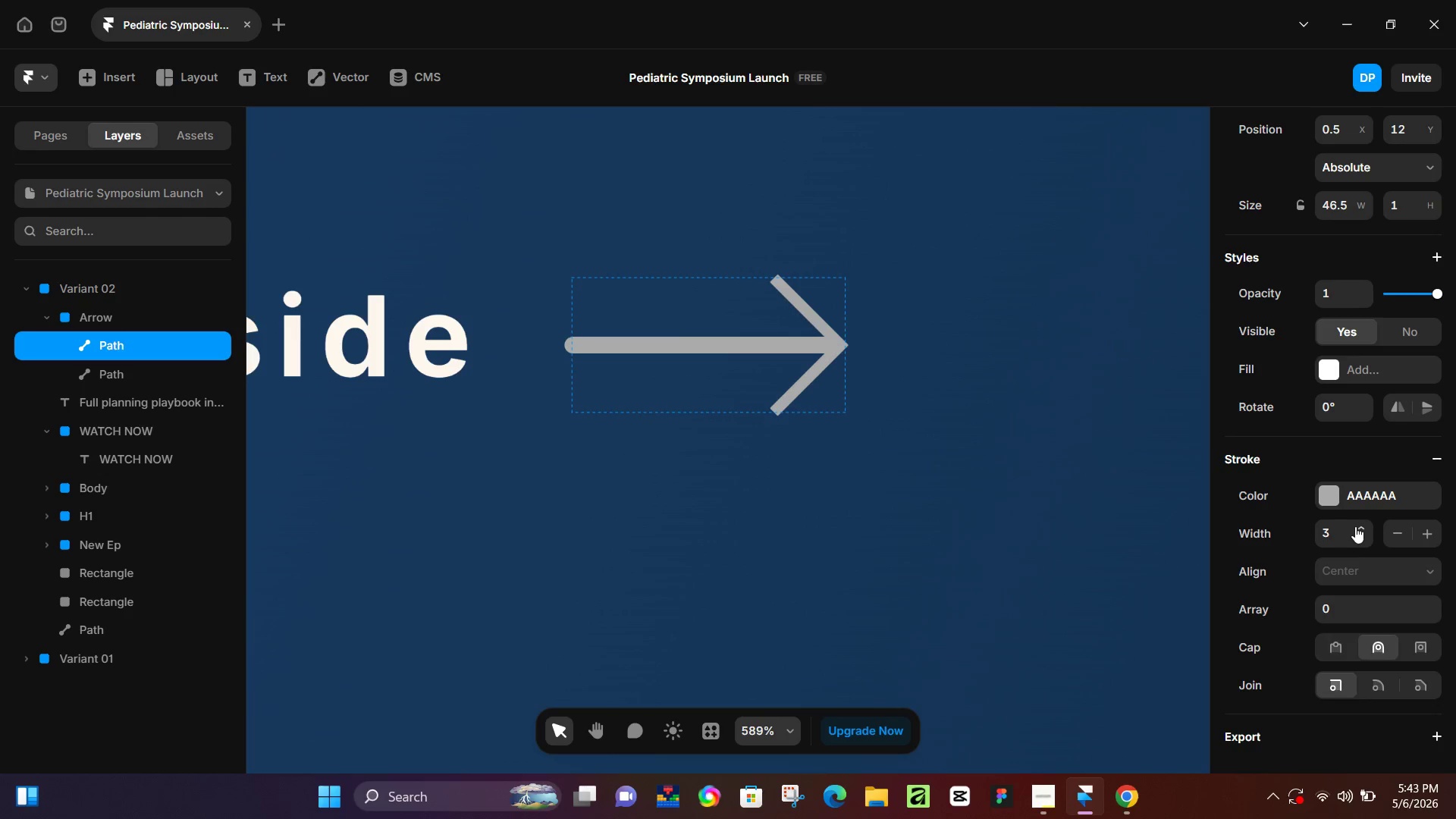 
left_click([1355, 526])
 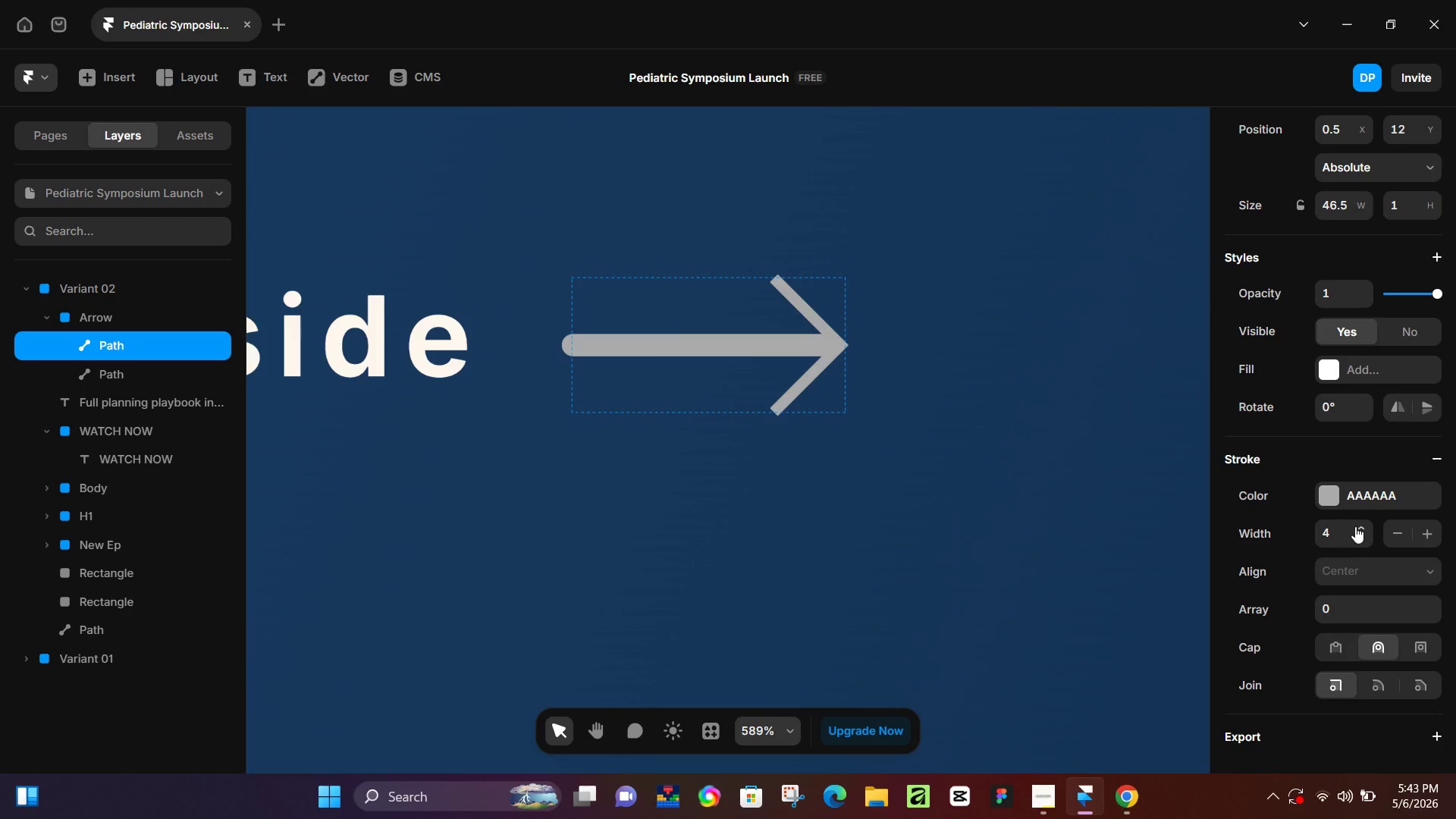 
left_click([1355, 526])
 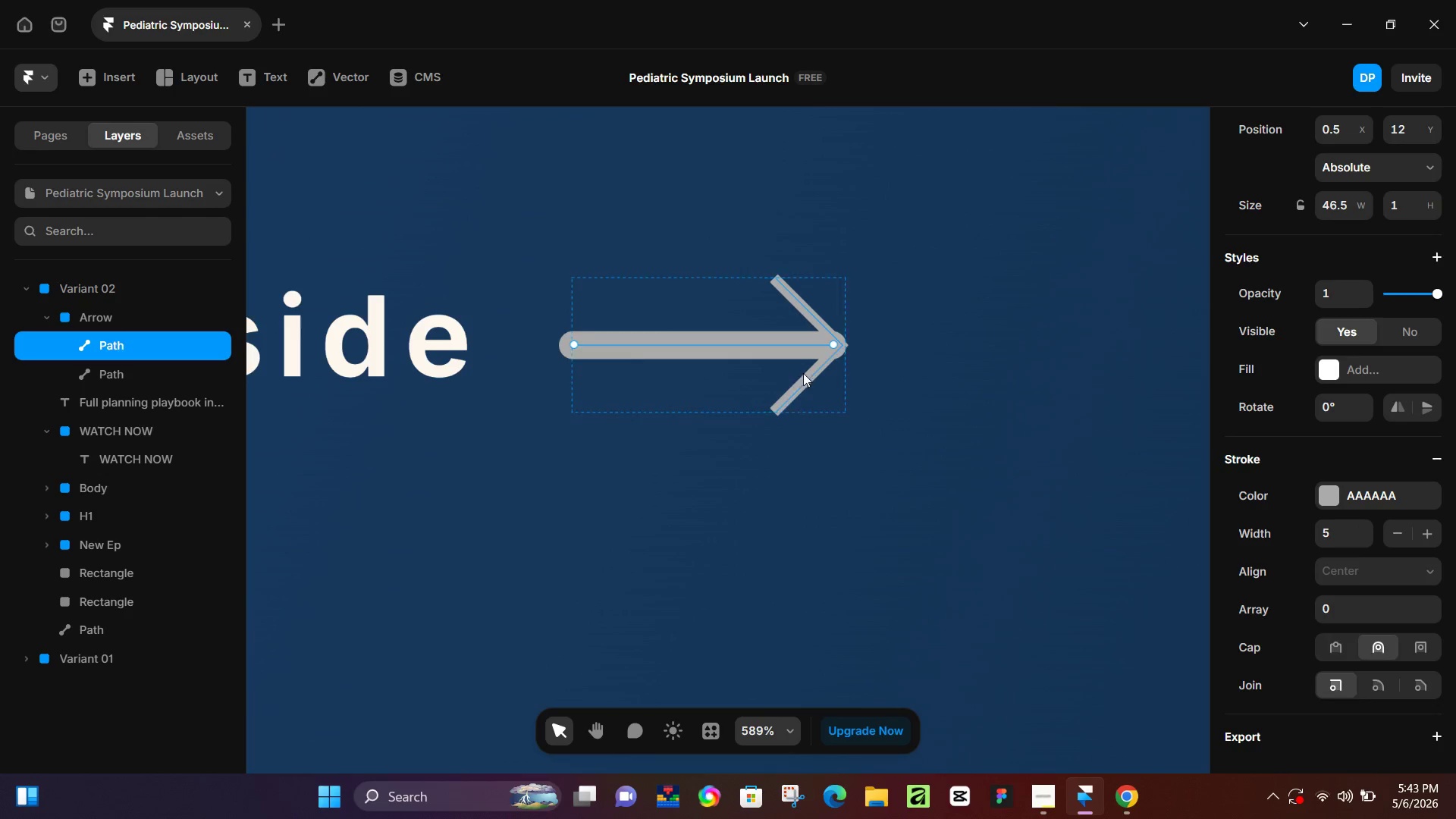 
left_click([805, 381])
 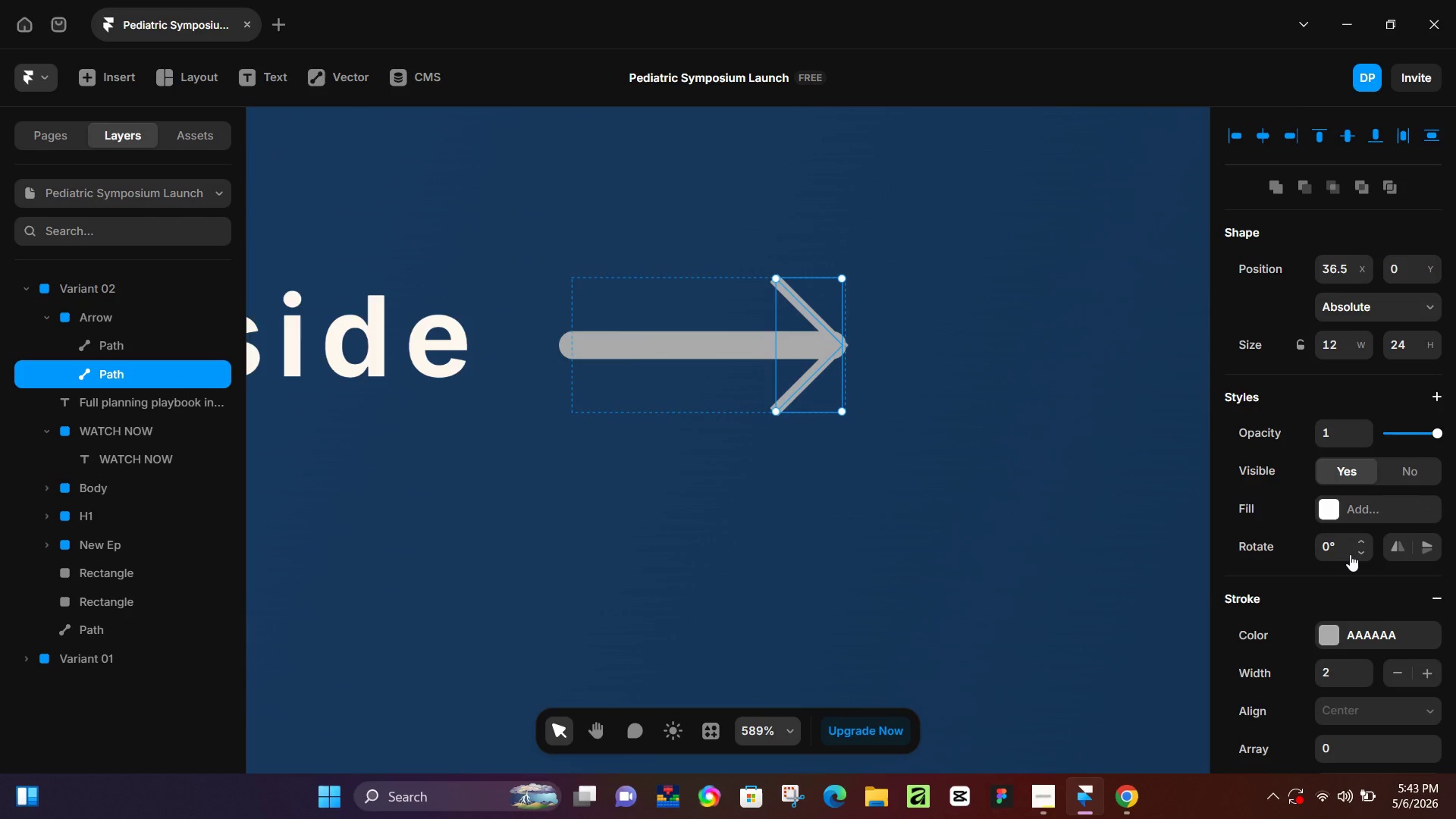 
scroll: coordinate [1350, 559], scroll_direction: down, amount: 4.0
 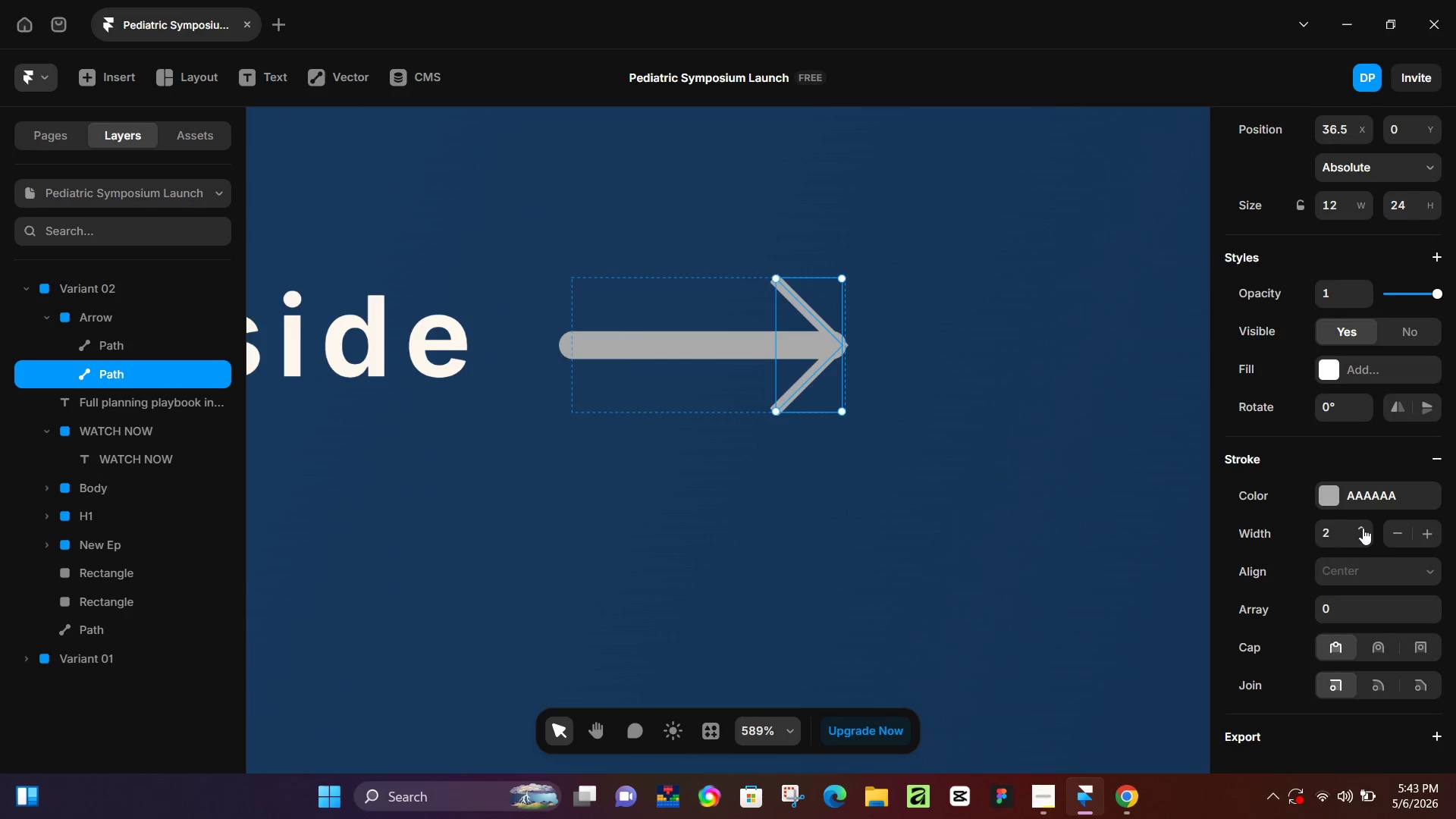 
double_click([1363, 528])
 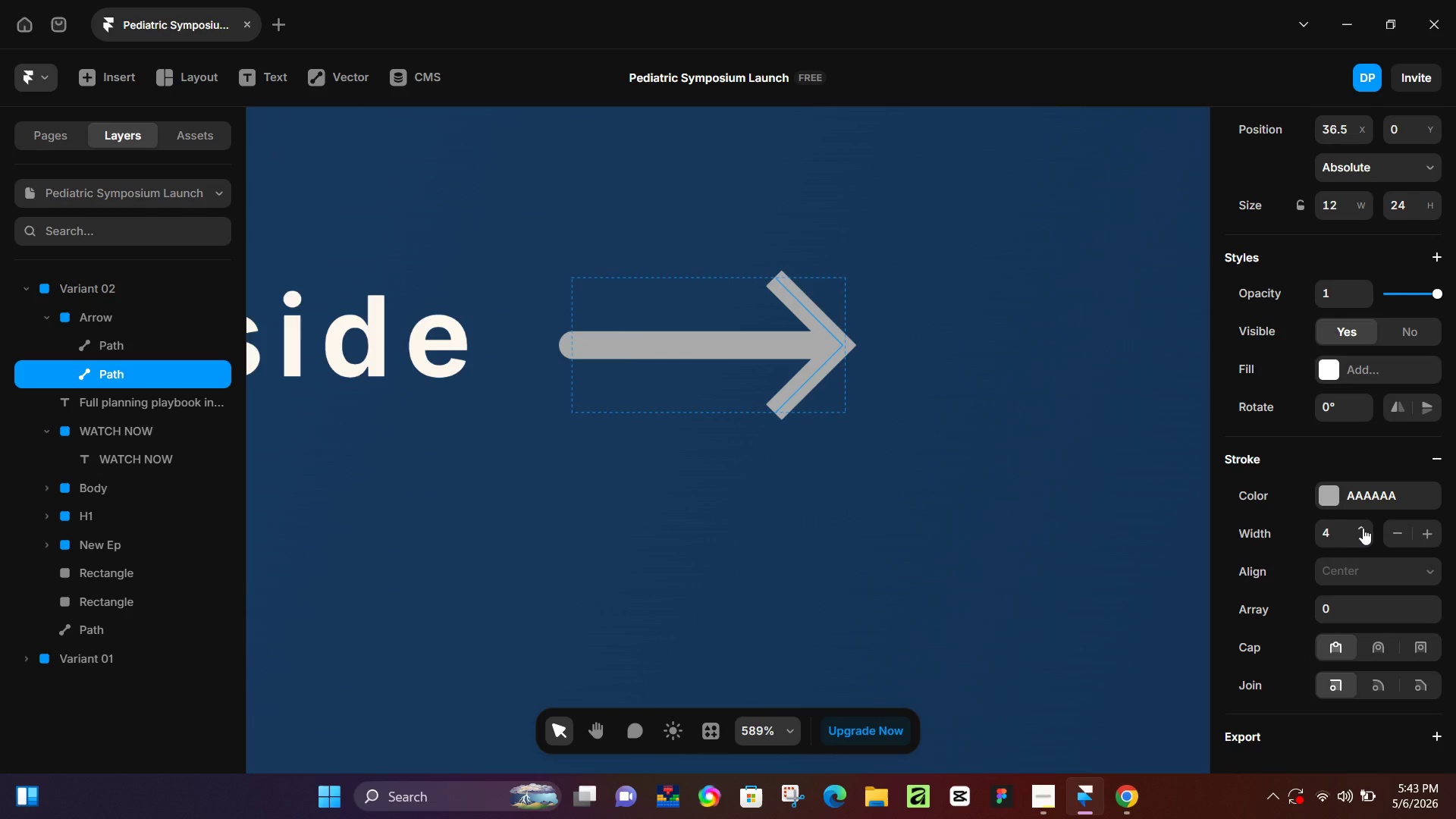 
left_click([1363, 528])
 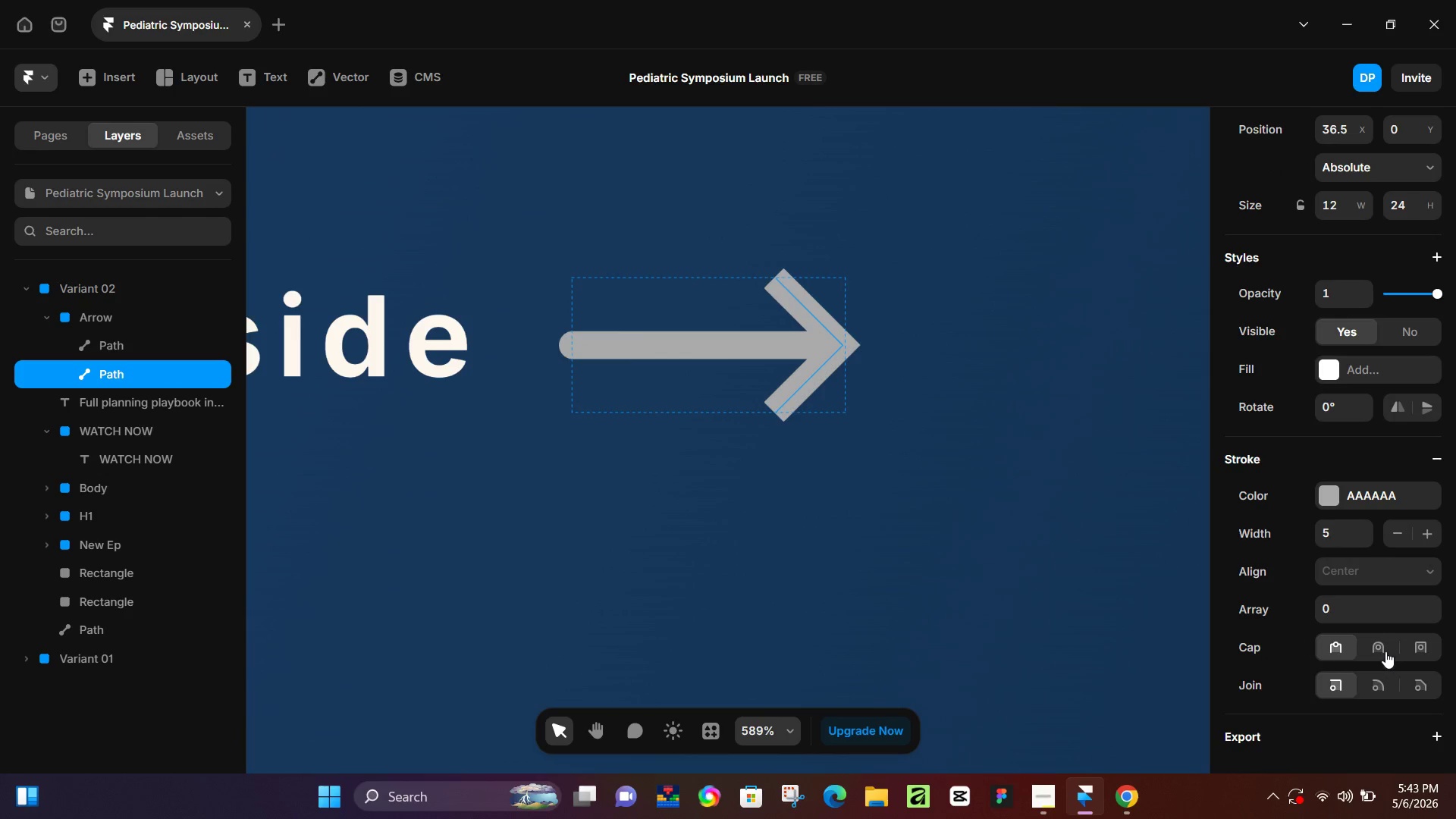 
left_click([1385, 650])
 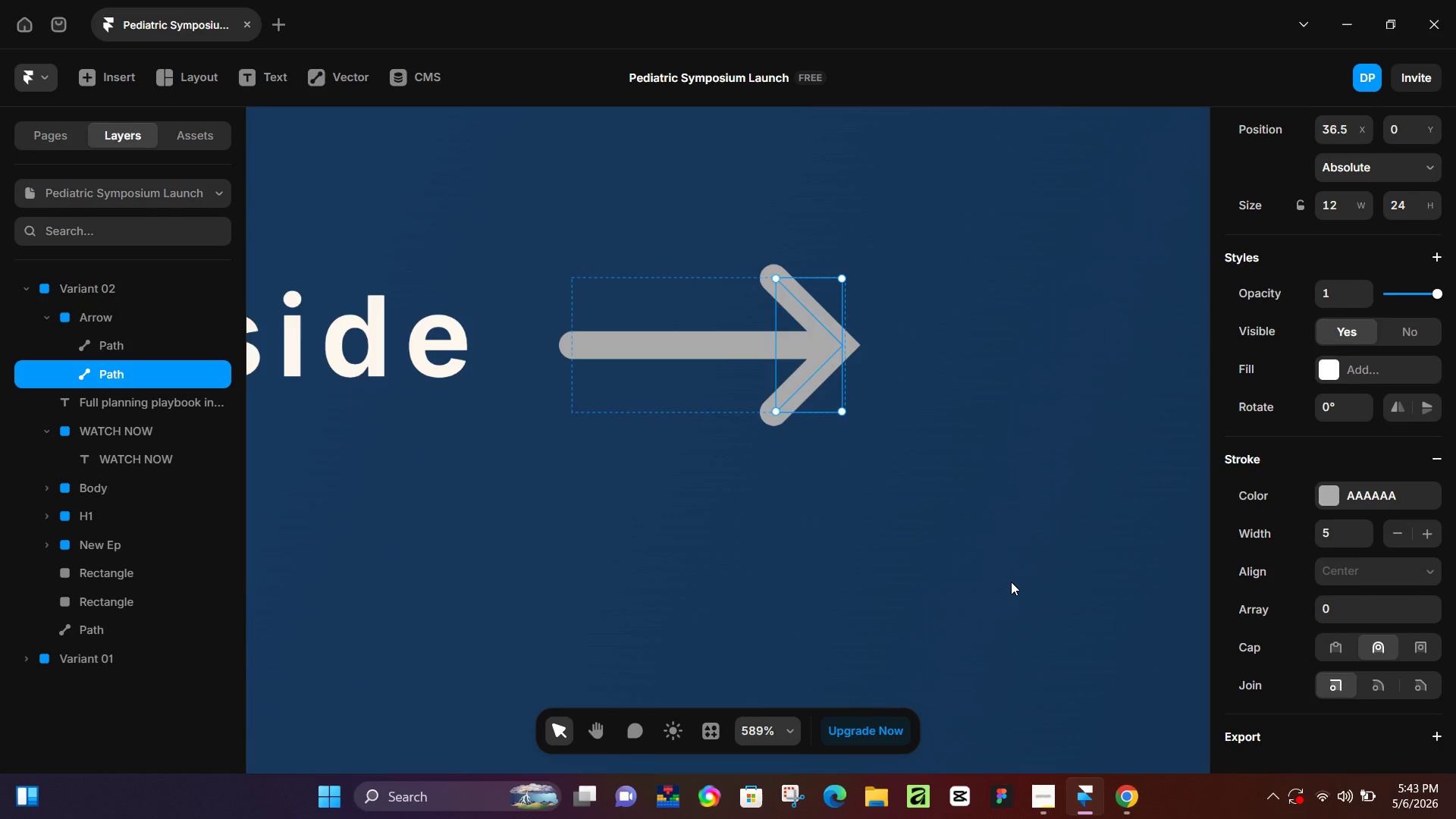 
left_click([1012, 579])
 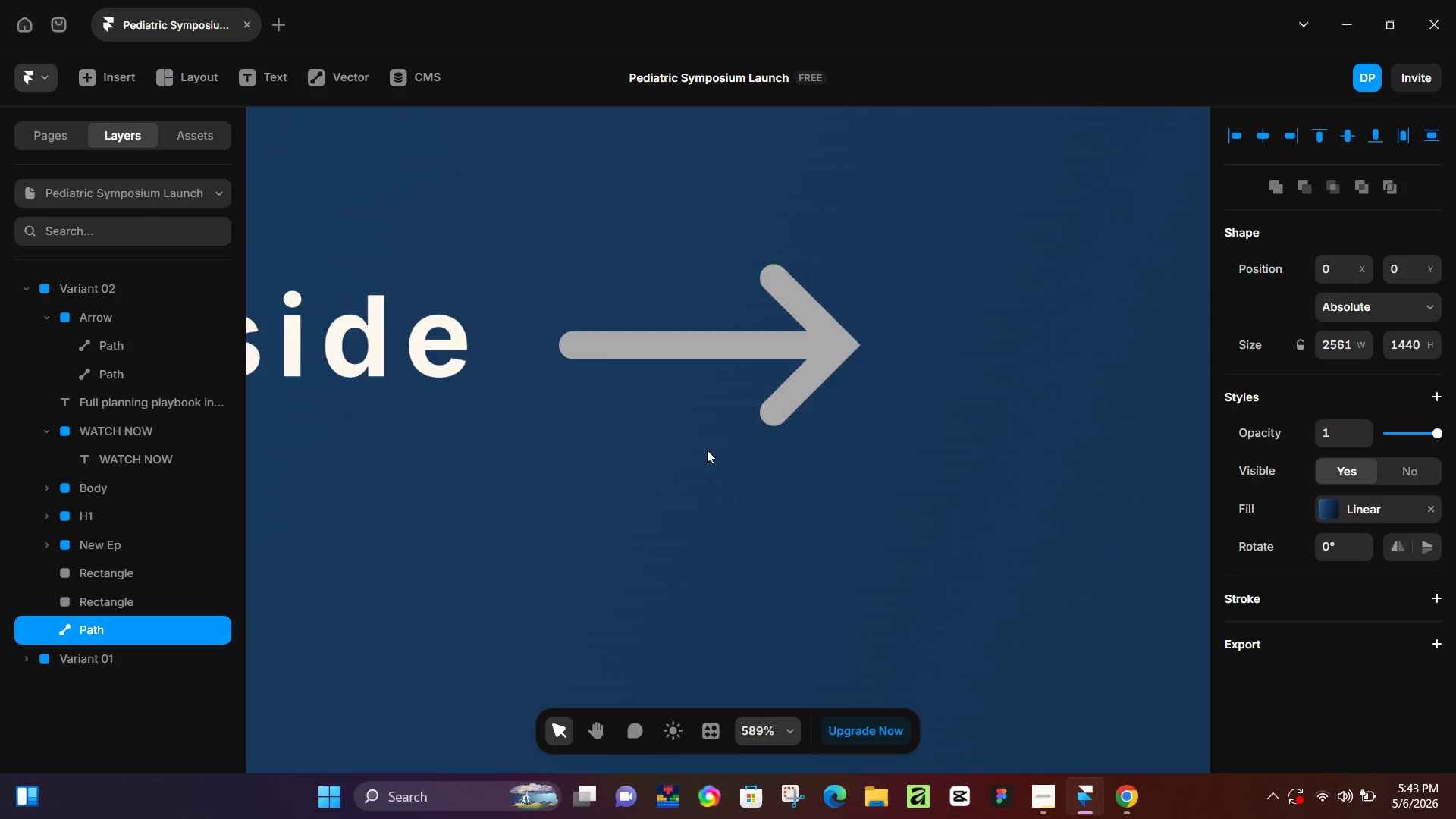 
hold_key(key=ControlLeft, duration=1.3)
 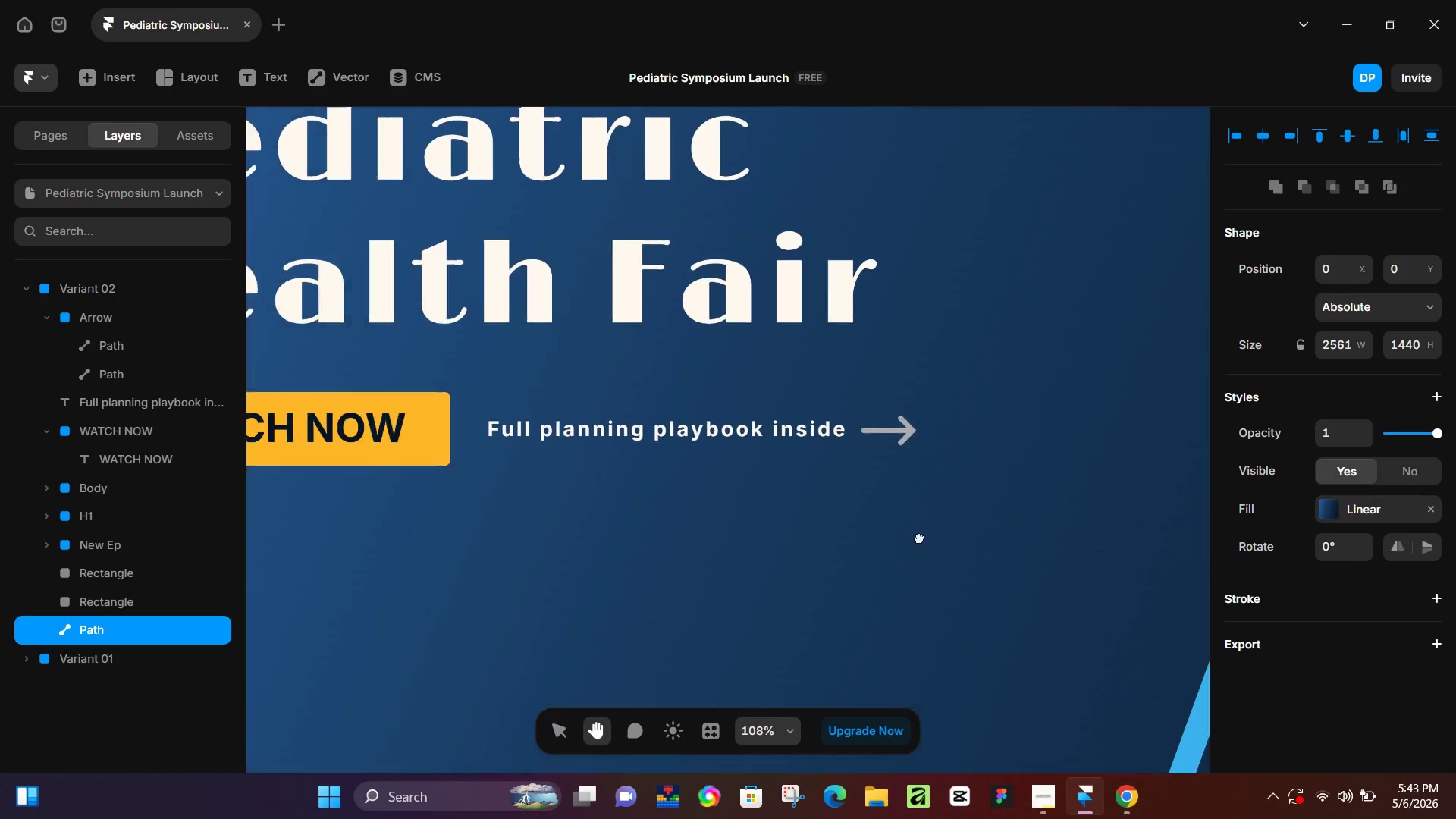 
hold_key(key=ControlLeft, duration=1.5)
 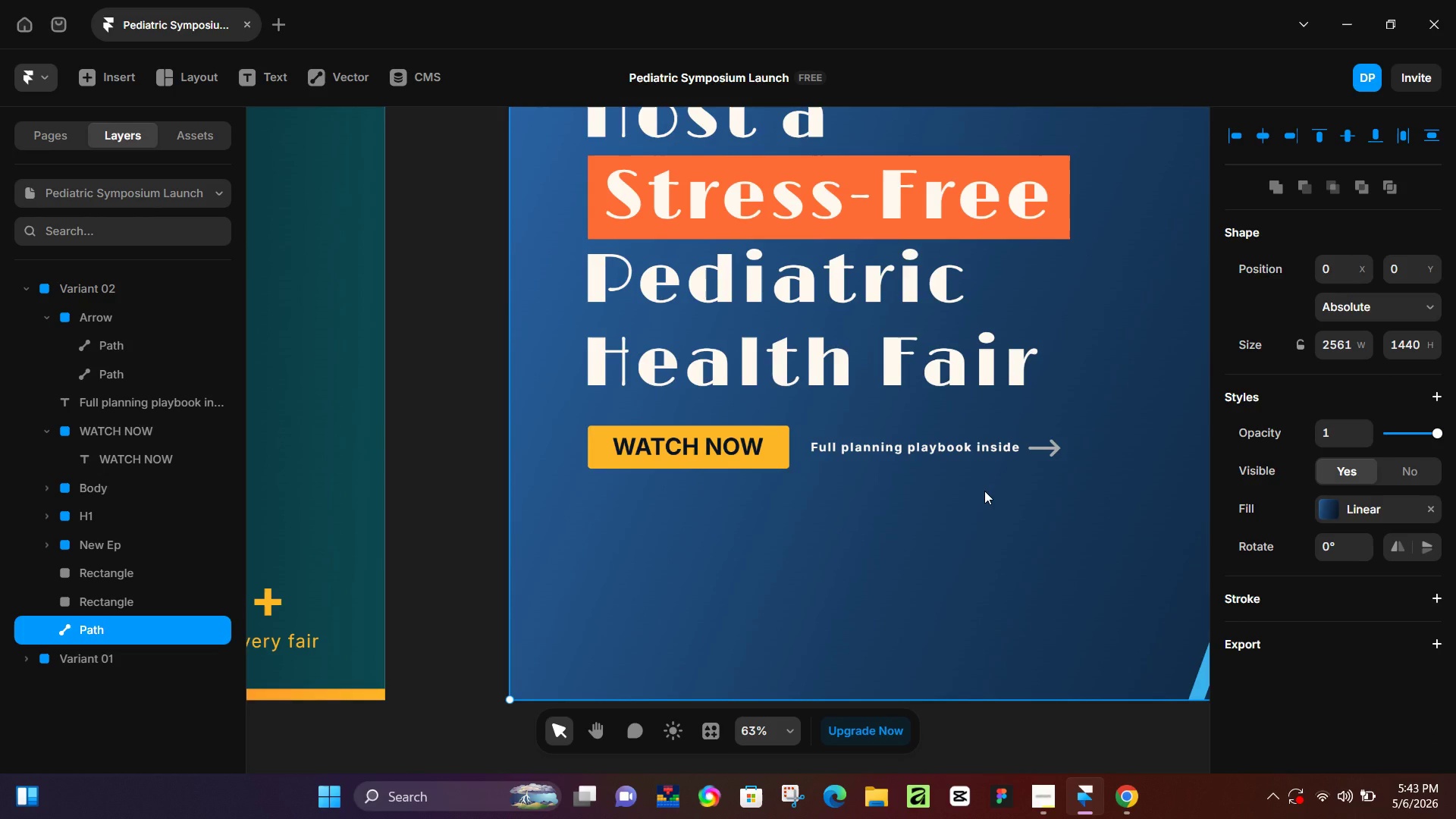 
scroll: coordinate [706, 450], scroll_direction: down, amount: 16.0
 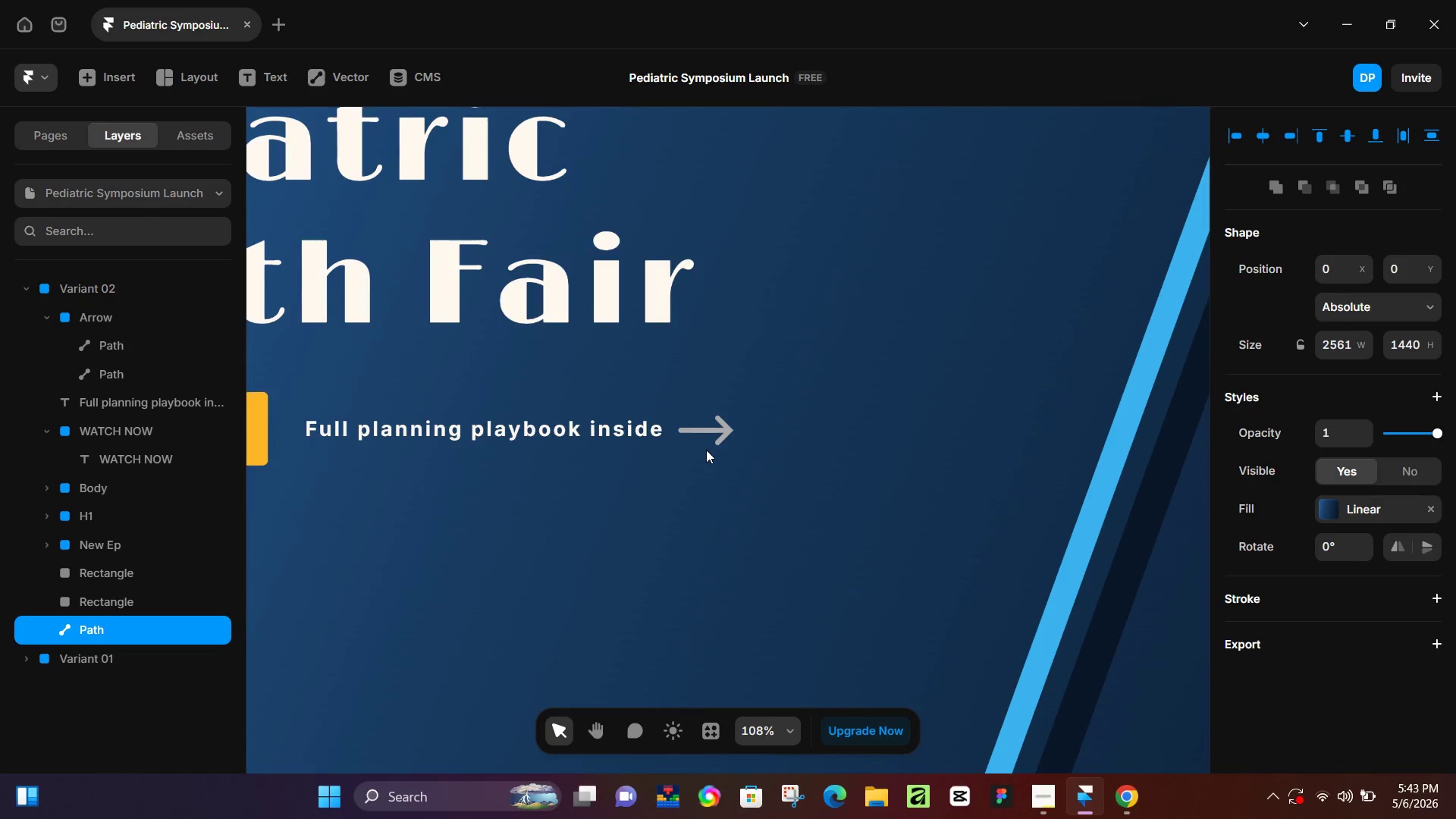 
hold_key(key=Space, duration=0.47)
 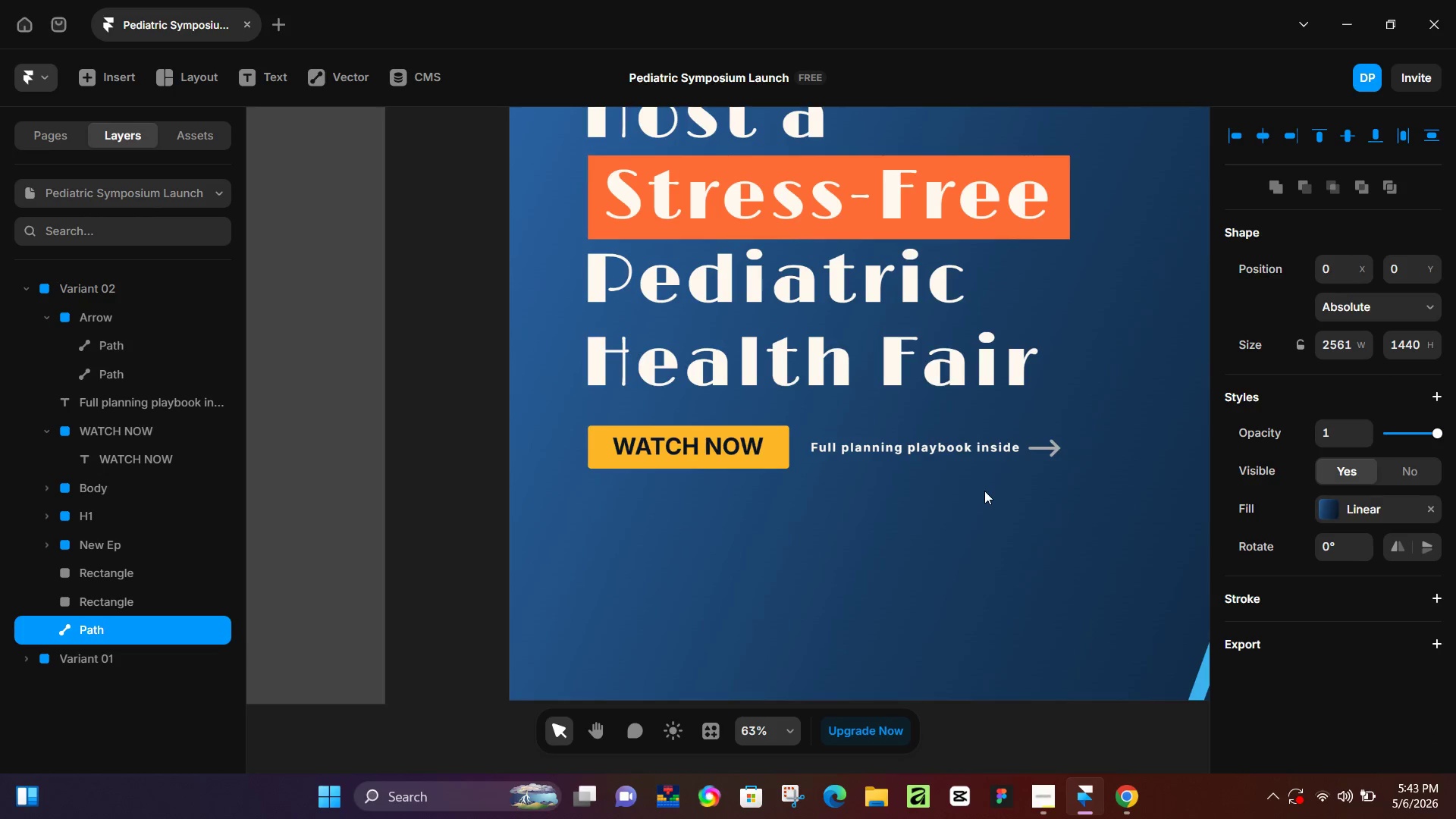 
left_click_drag(start_coordinate=[603, 526], to_coordinate=[987, 514])
 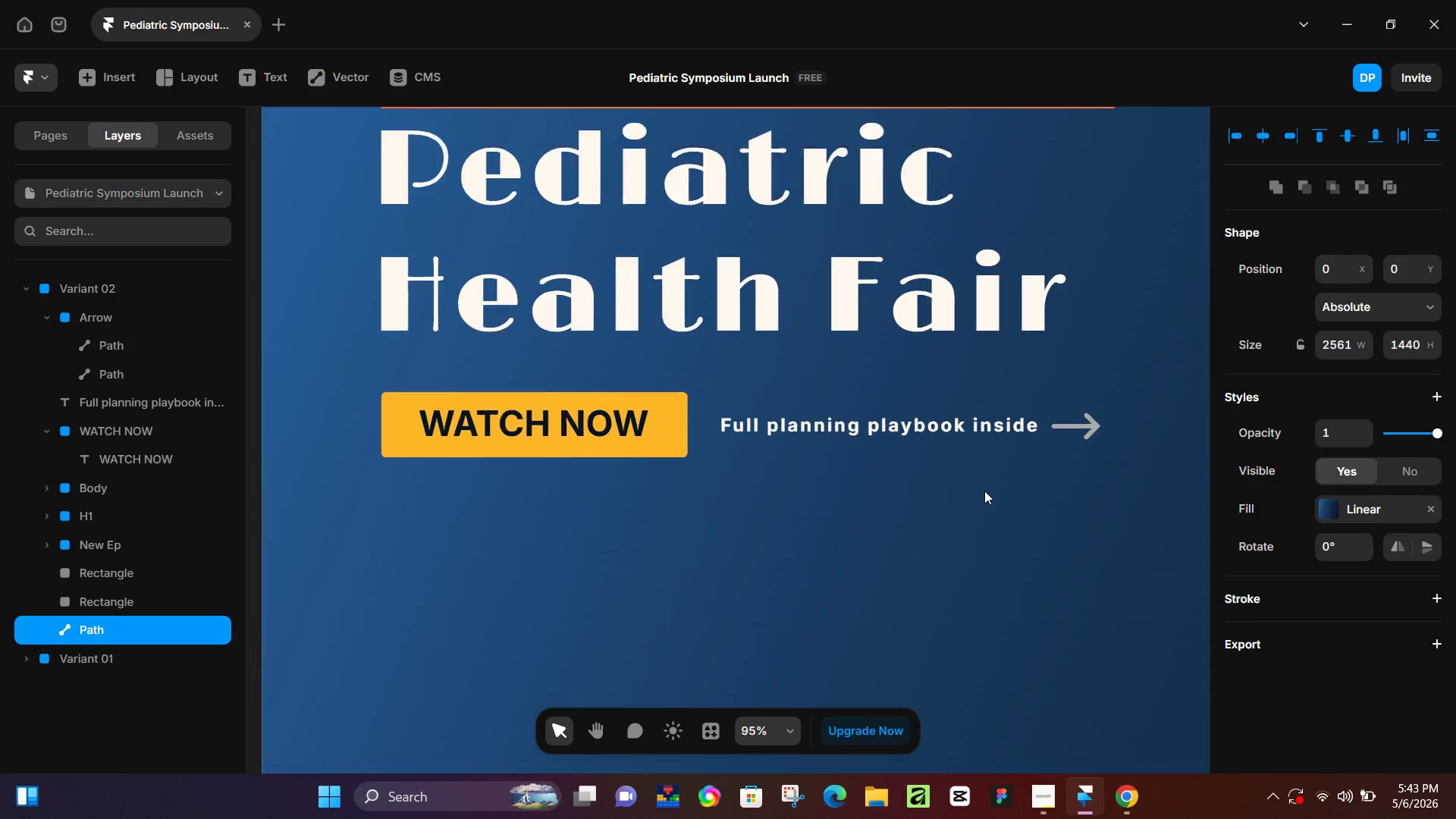 
key(Control+ControlLeft)
 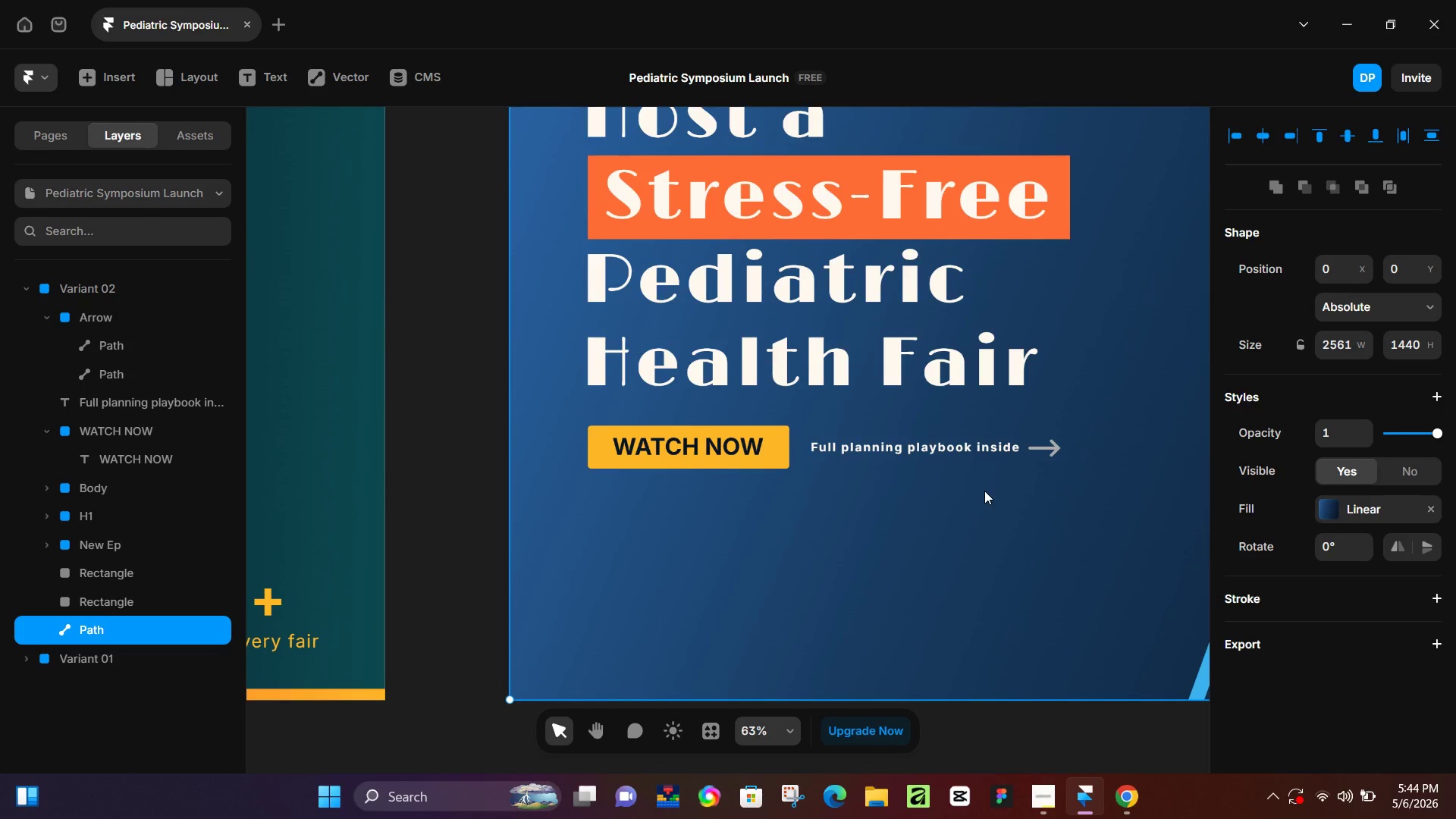 
scroll: coordinate [984, 491], scroll_direction: down, amount: 5.0
 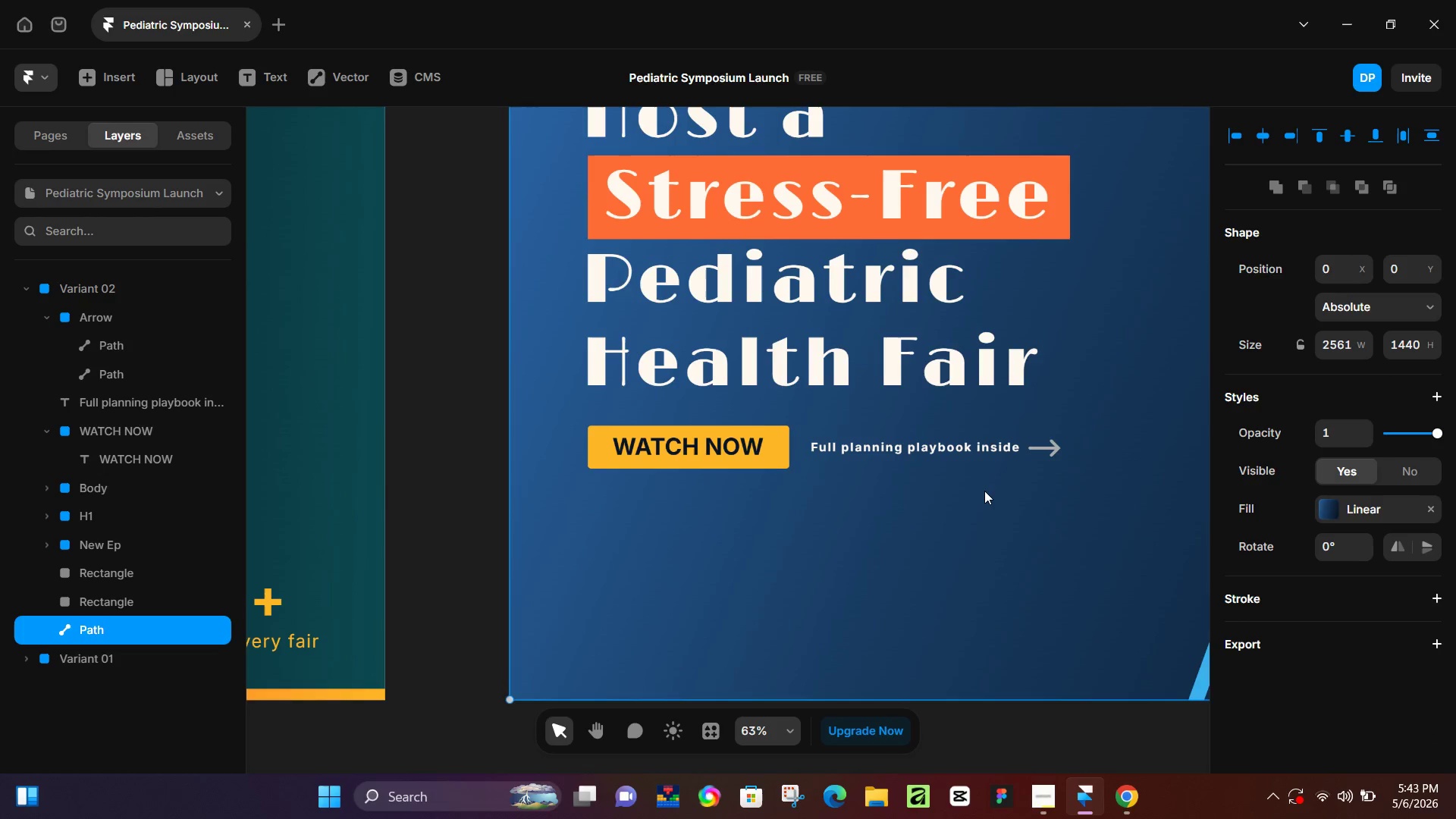 
wait(43.7)
 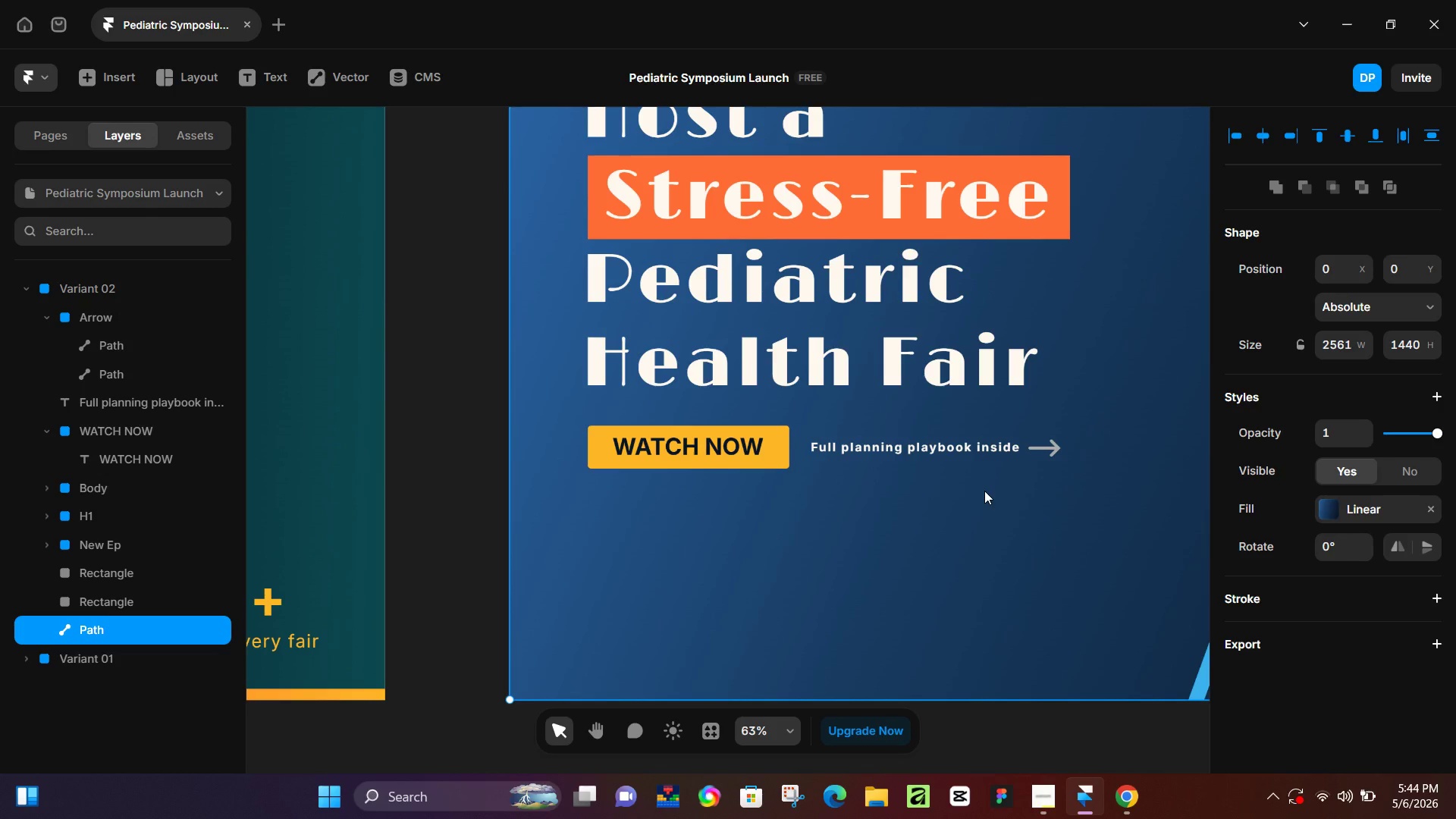 
left_click([949, 571])
 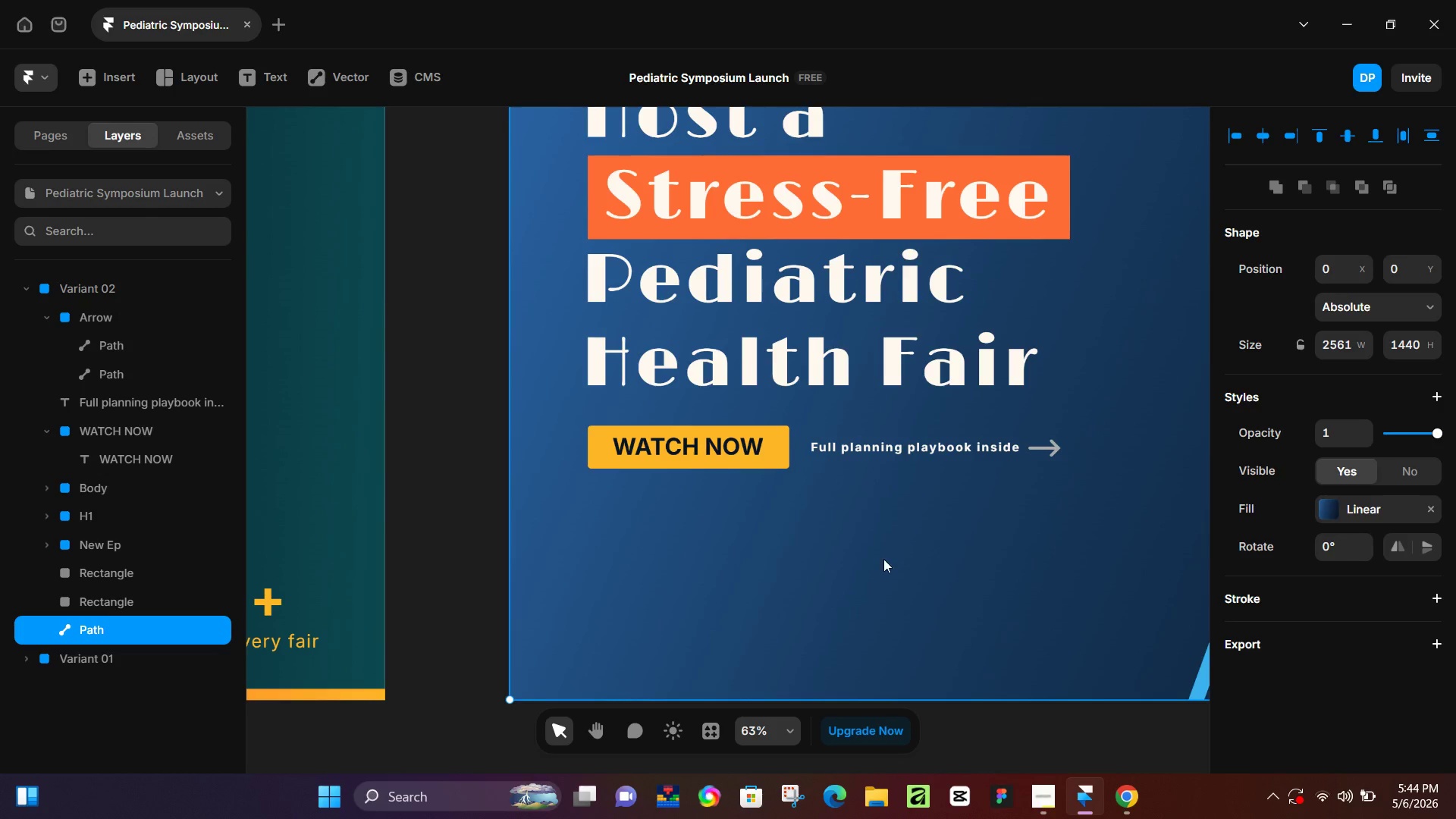 
hold_key(key=ControlLeft, duration=0.58)
scroll: coordinate [874, 557], scroll_direction: down, amount: 5.0
 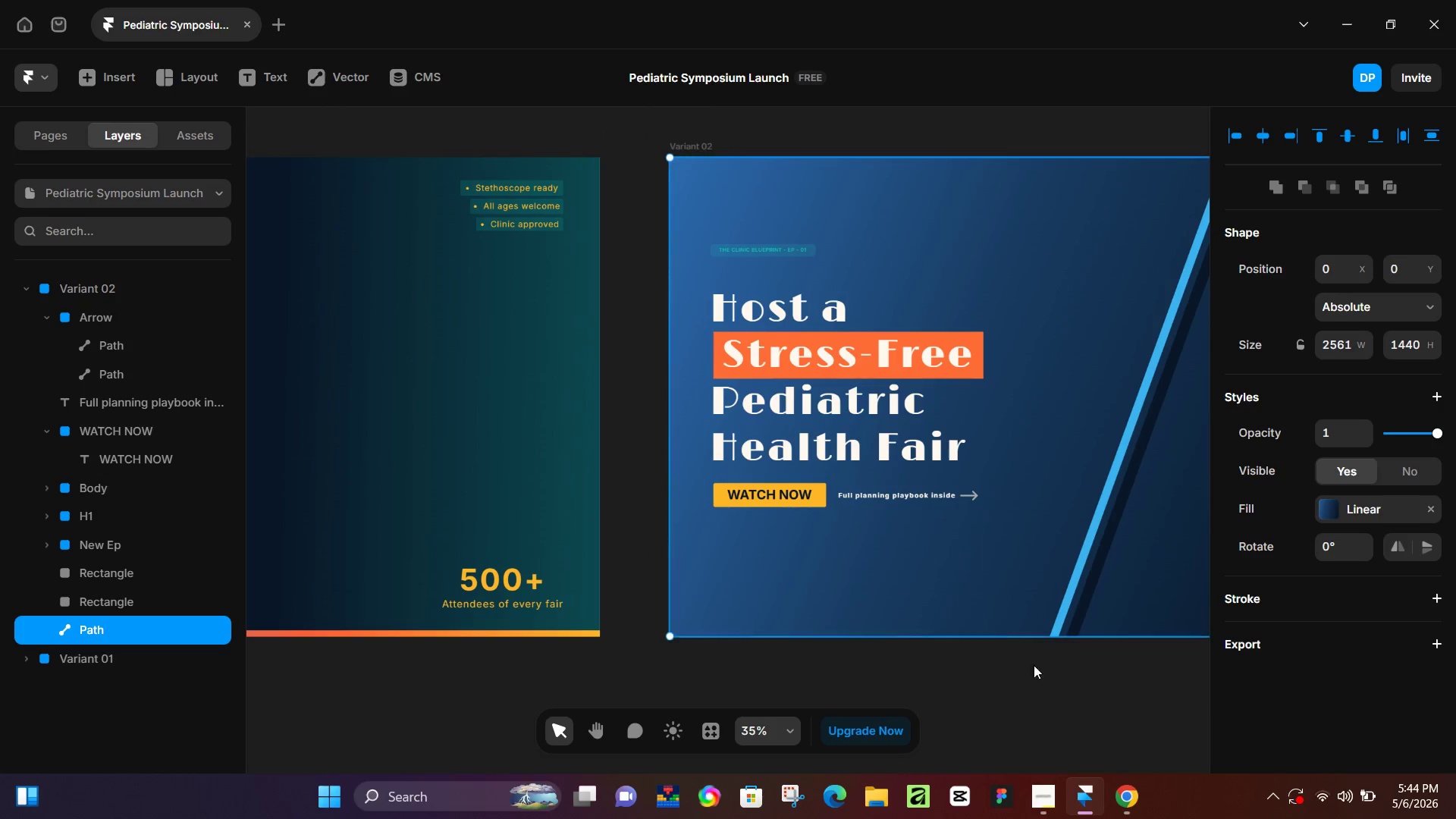 
hold_key(key=Space, duration=1.3)
 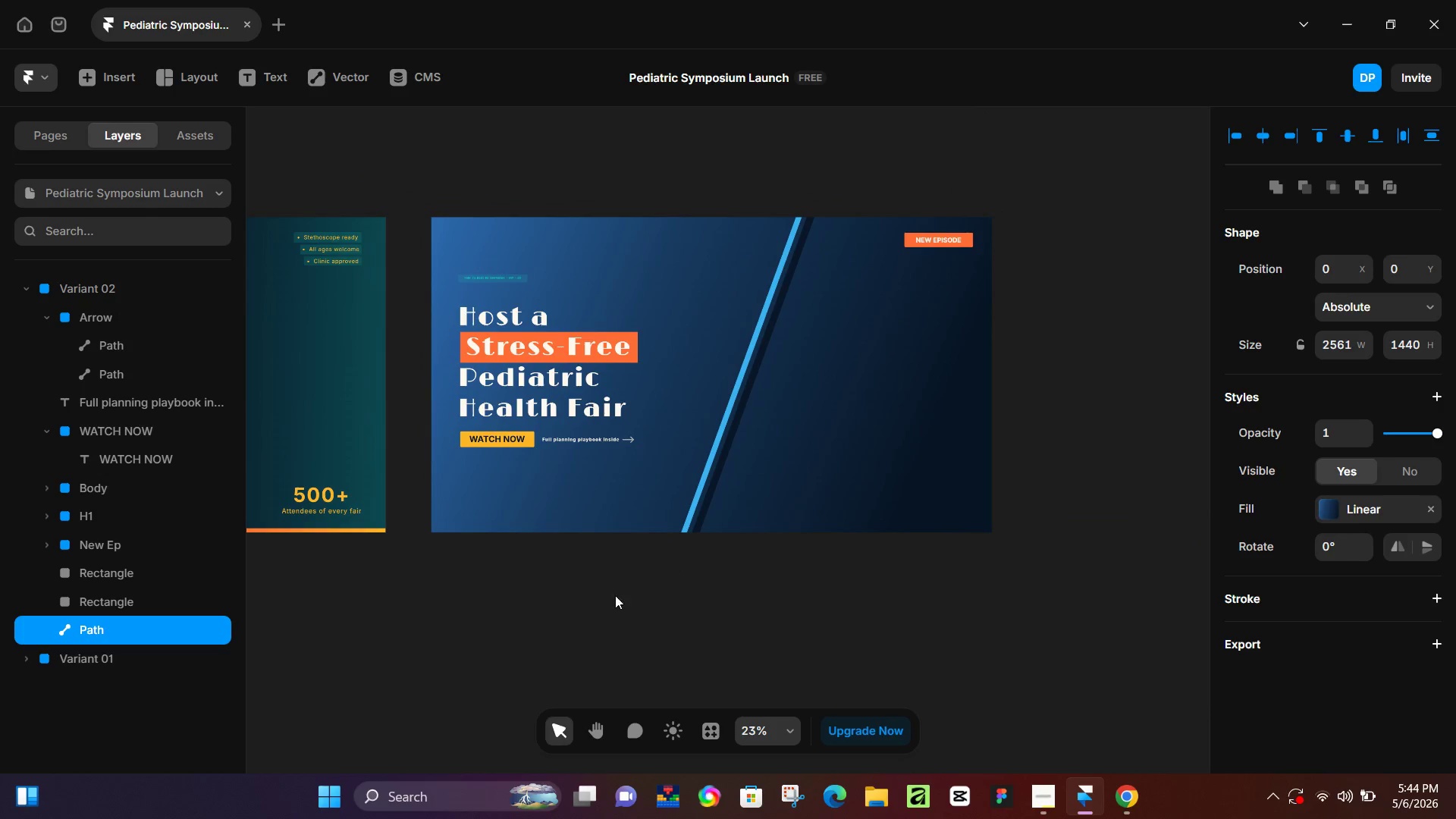 
left_click_drag(start_coordinate=[1053, 689], to_coordinate=[681, 570])
 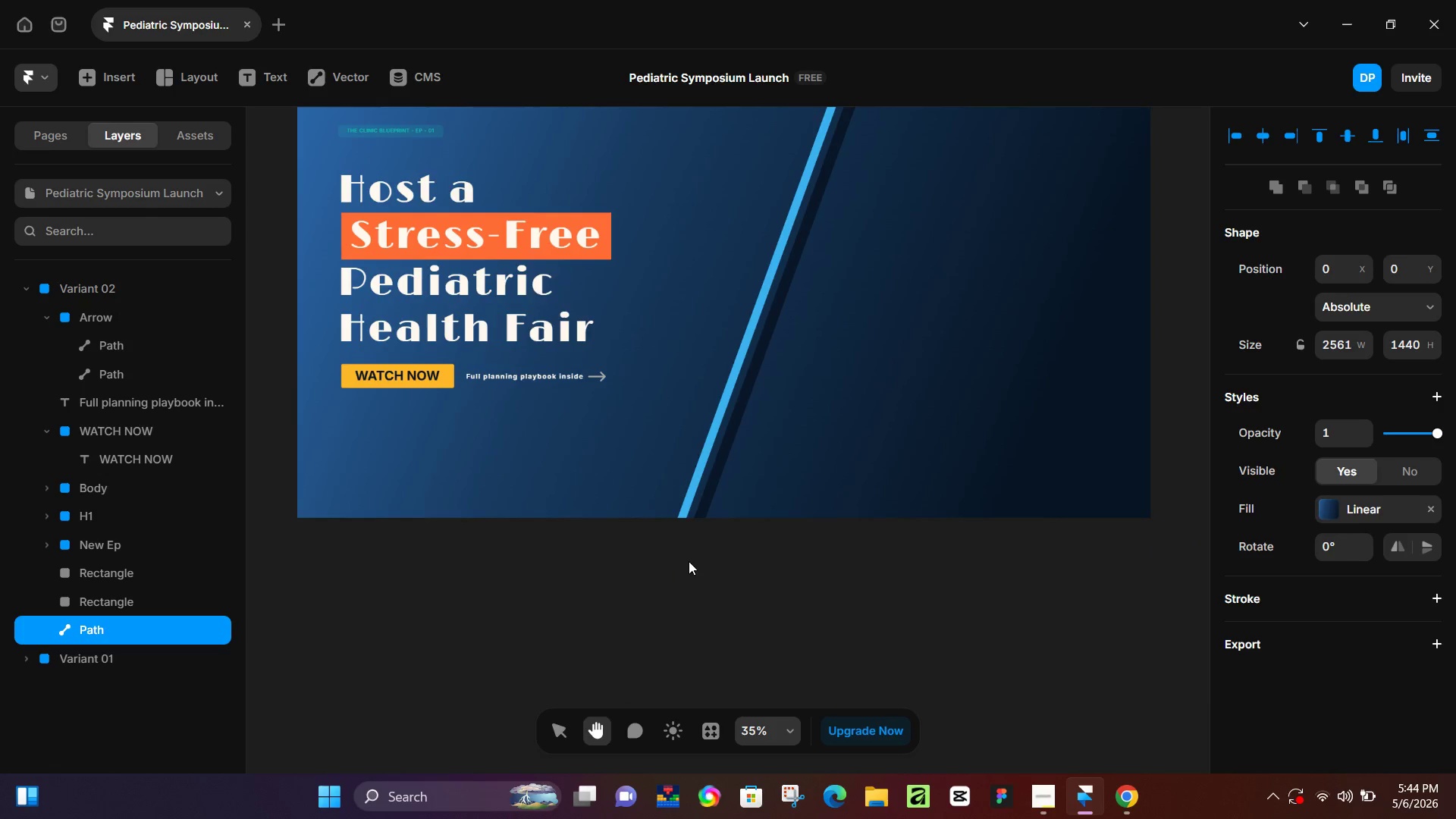 
key(Control+ControlLeft)
 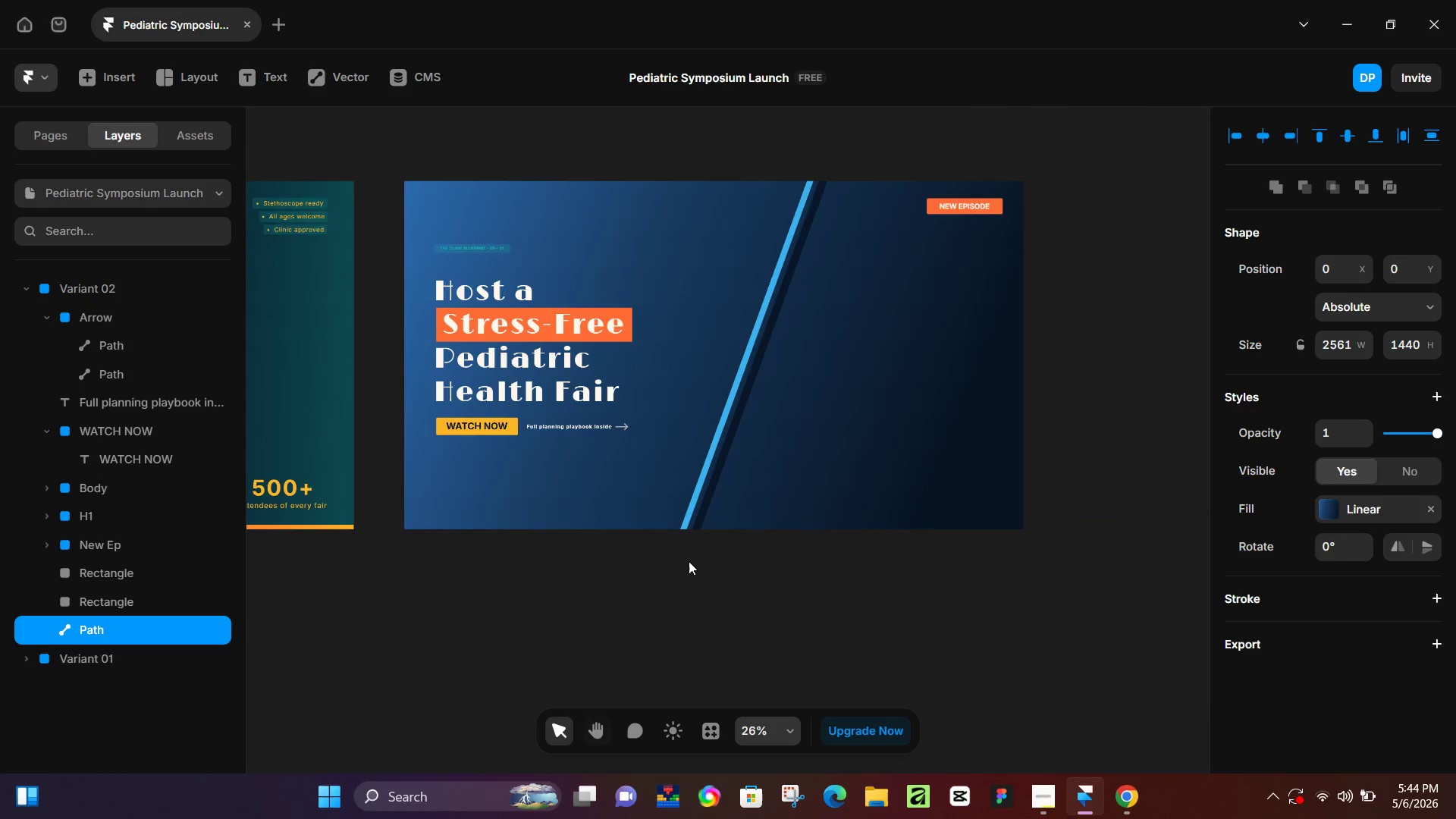 
hold_key(key=Space, duration=1.5)
 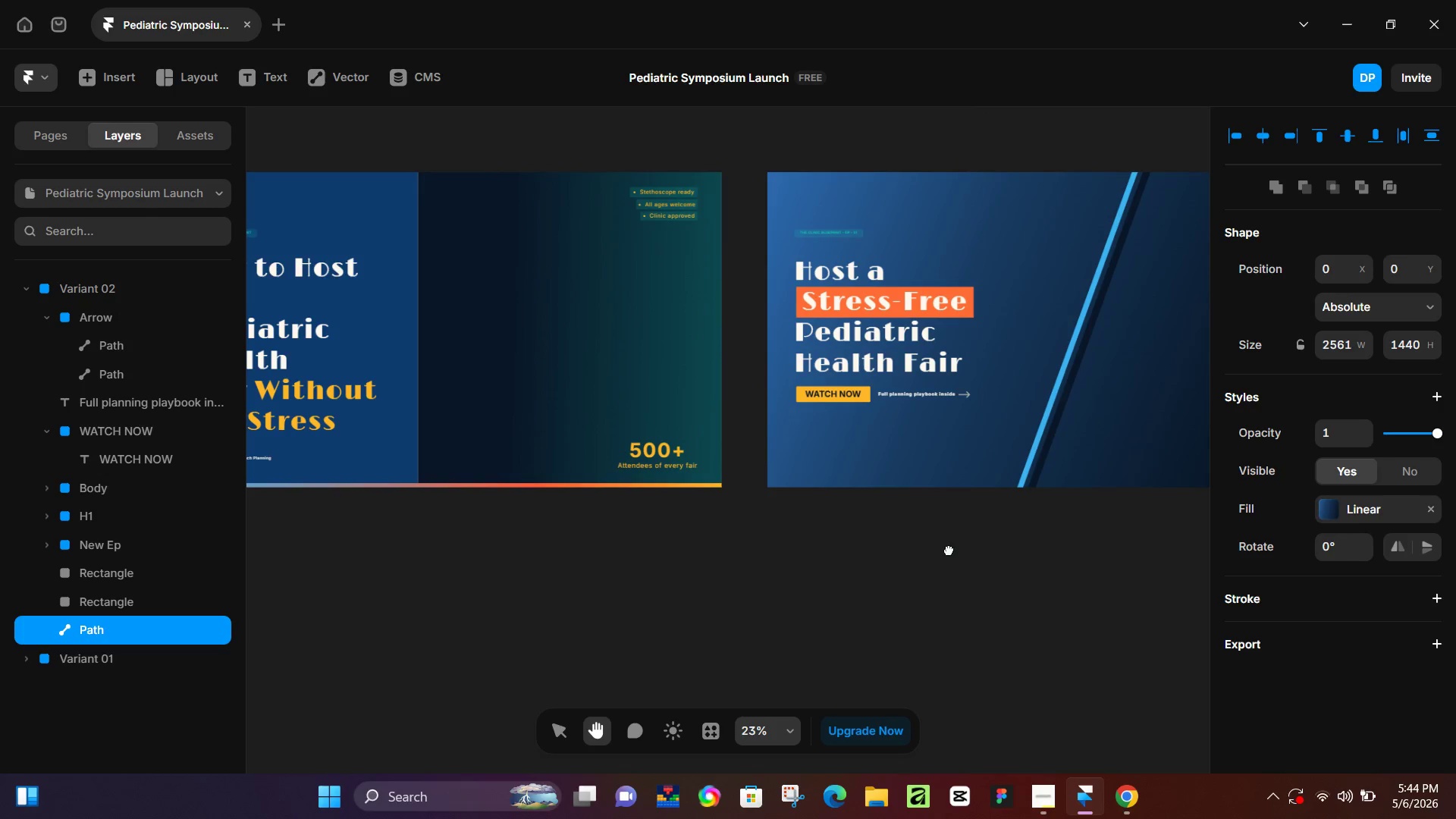 
left_click_drag(start_coordinate=[612, 595], to_coordinate=[949, 550])
 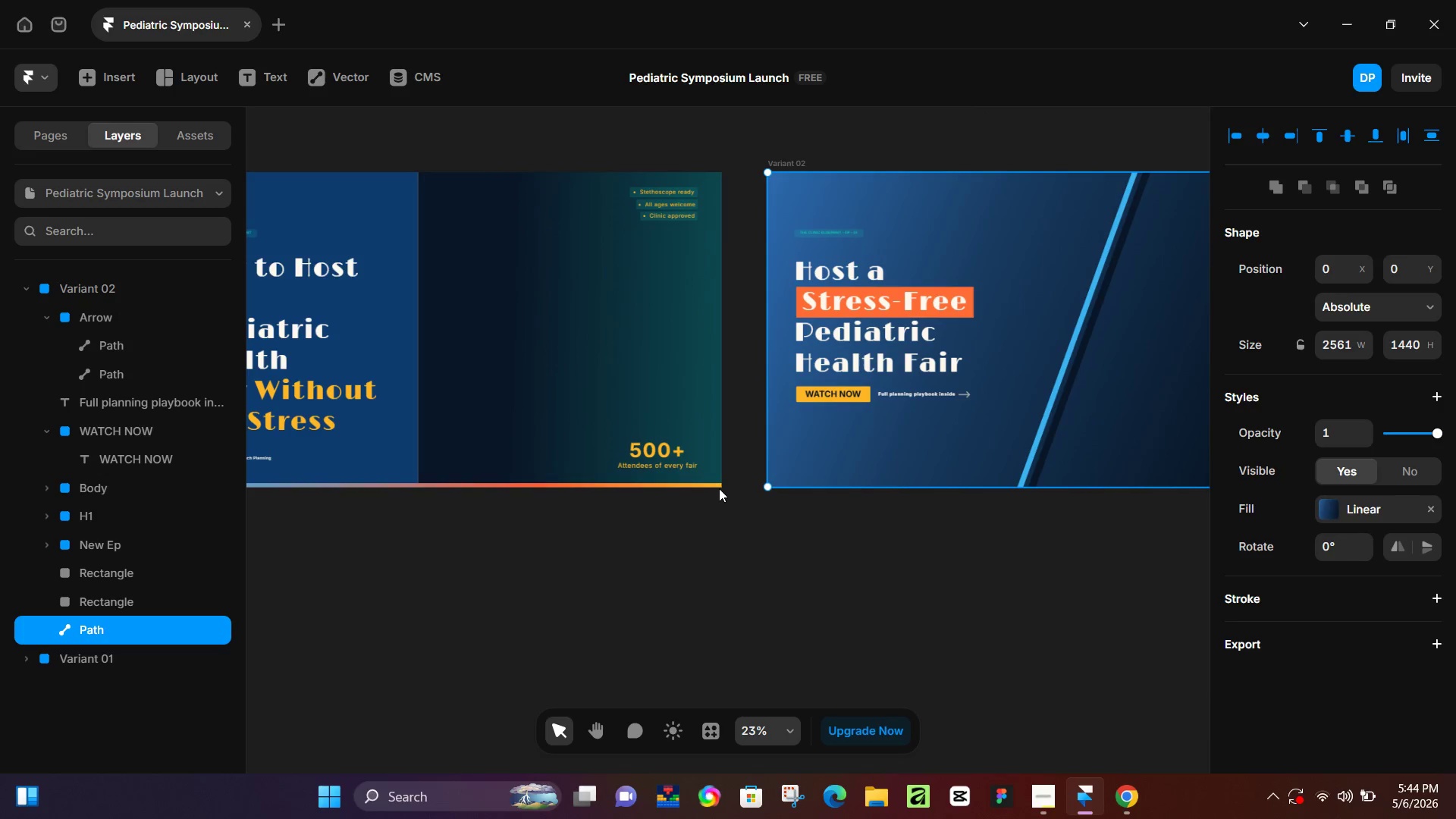 
scroll: coordinate [689, 561], scroll_direction: down, amount: 4.0
 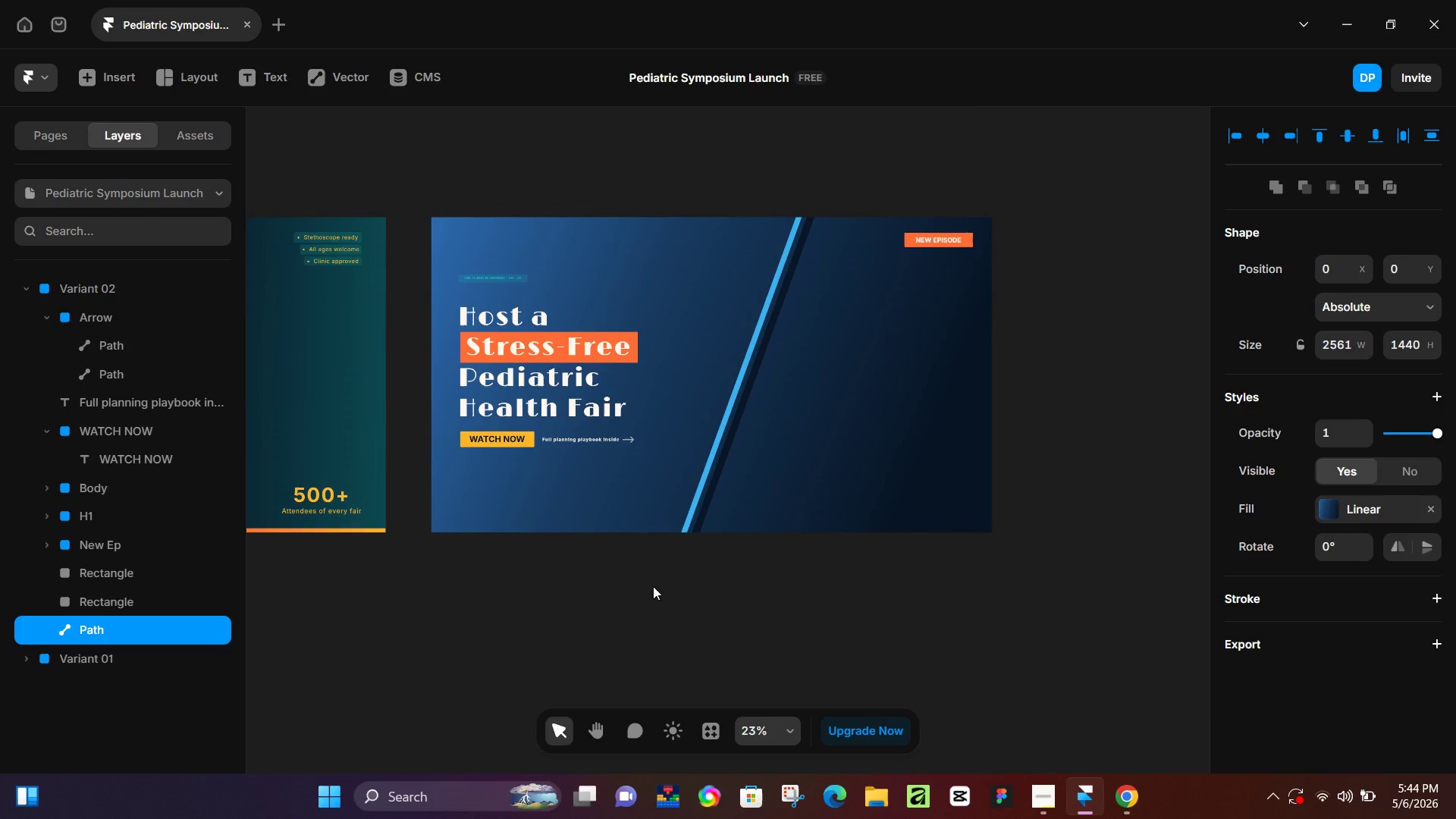 
hold_key(key=Space, duration=0.77)
 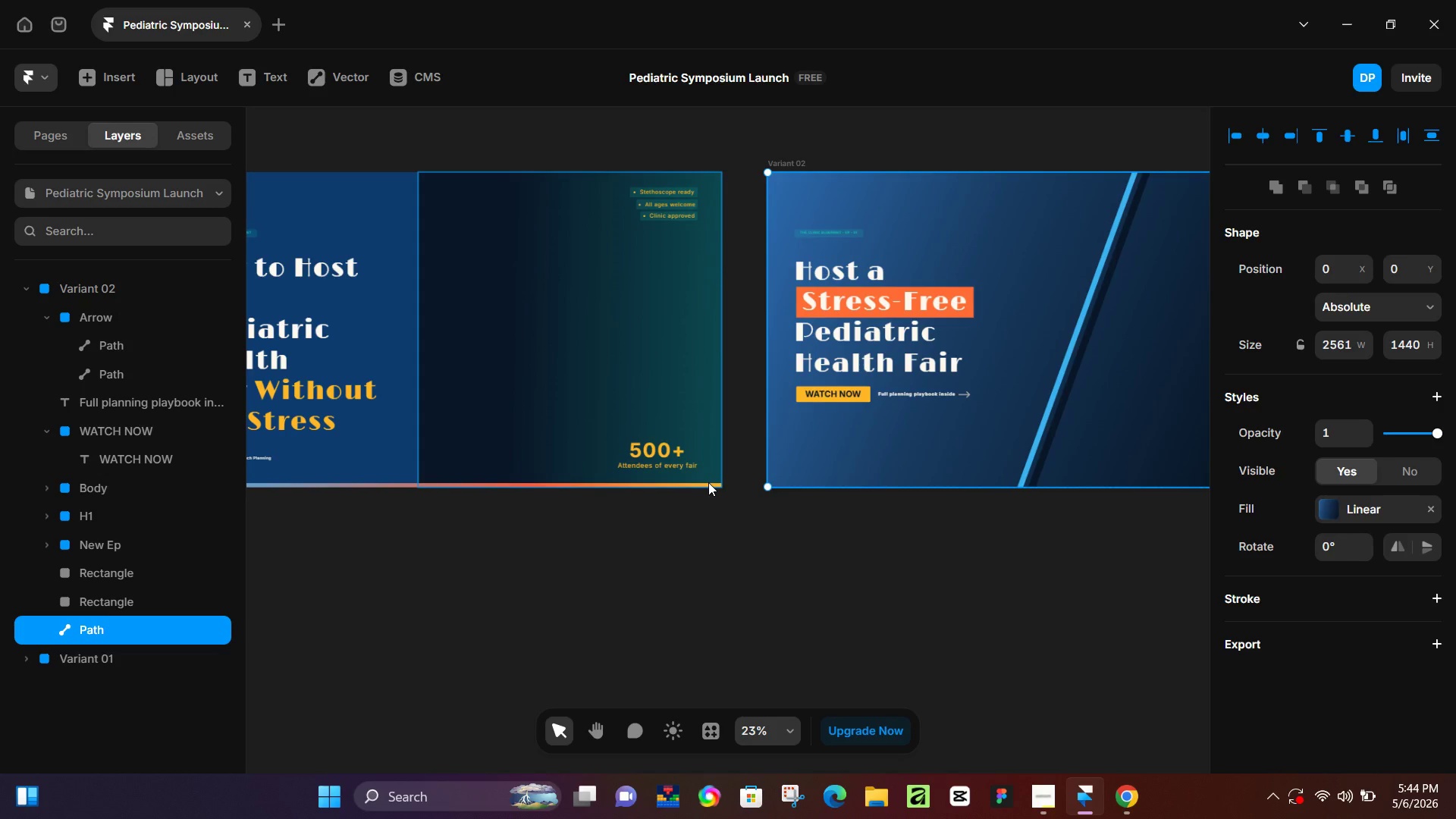 
left_click([708, 482])
 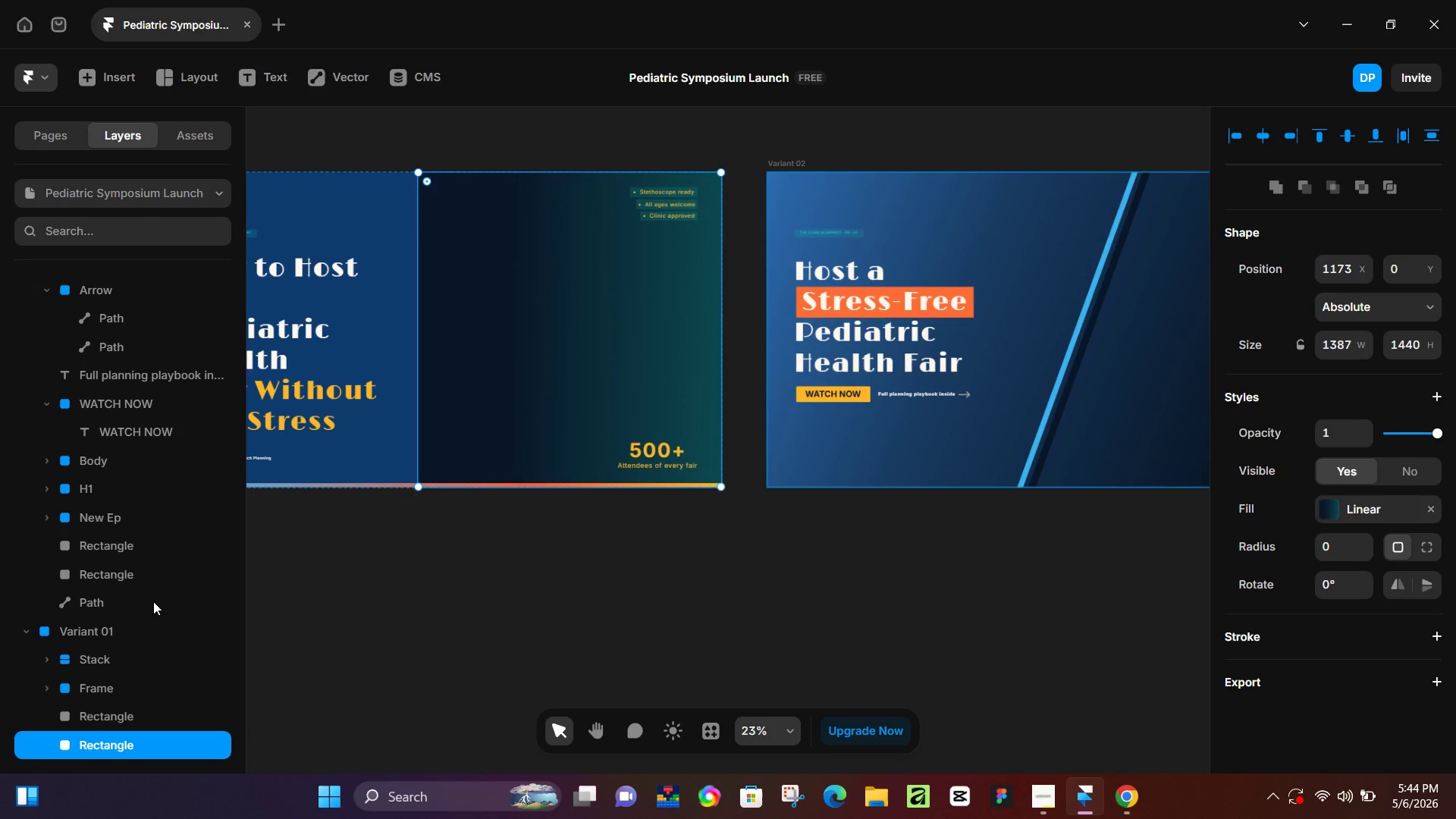 
left_click([86, 632])
 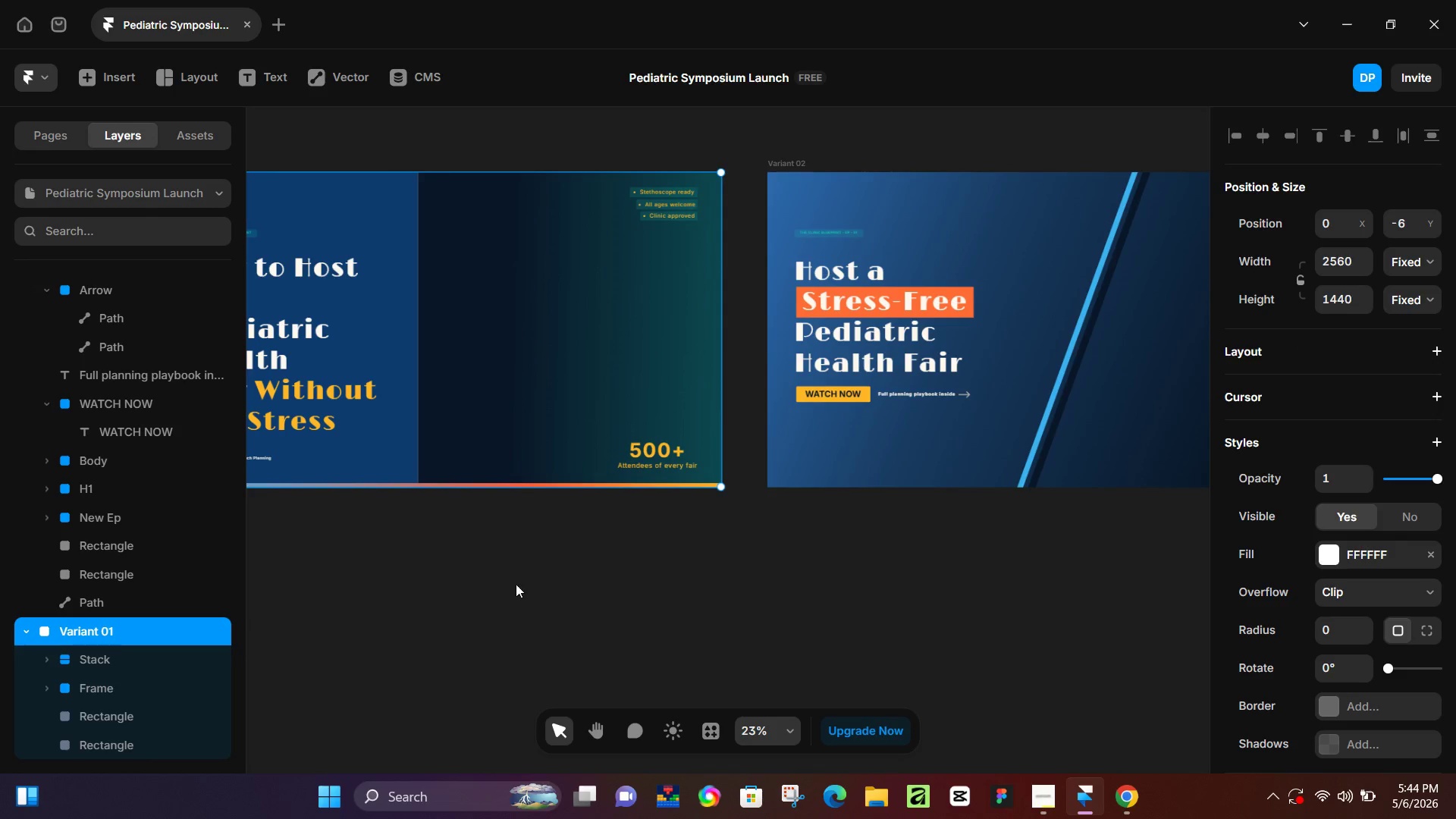 
hold_key(key=Space, duration=0.47)
 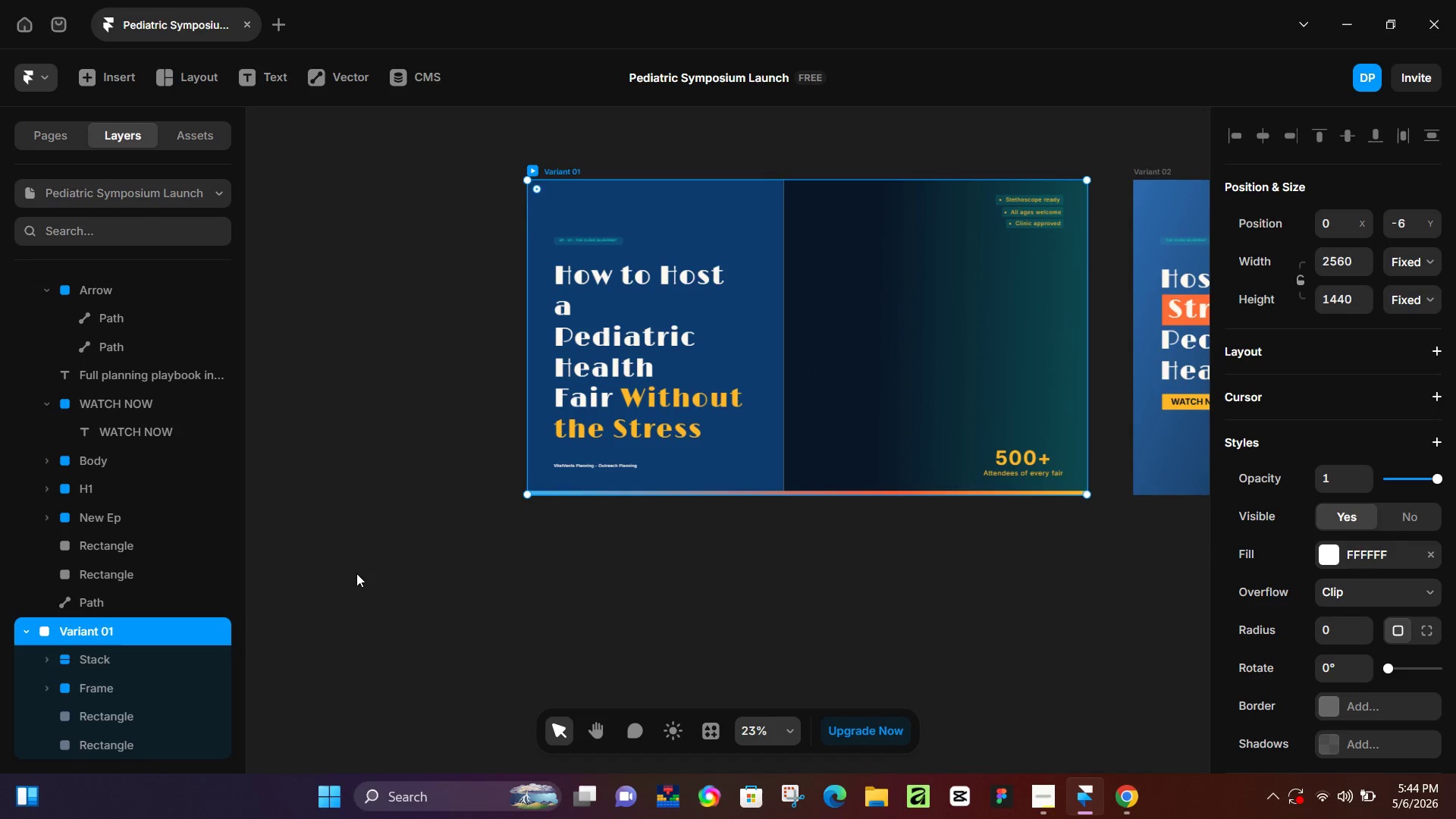 
left_click_drag(start_coordinate=[448, 592], to_coordinate=[814, 600])
 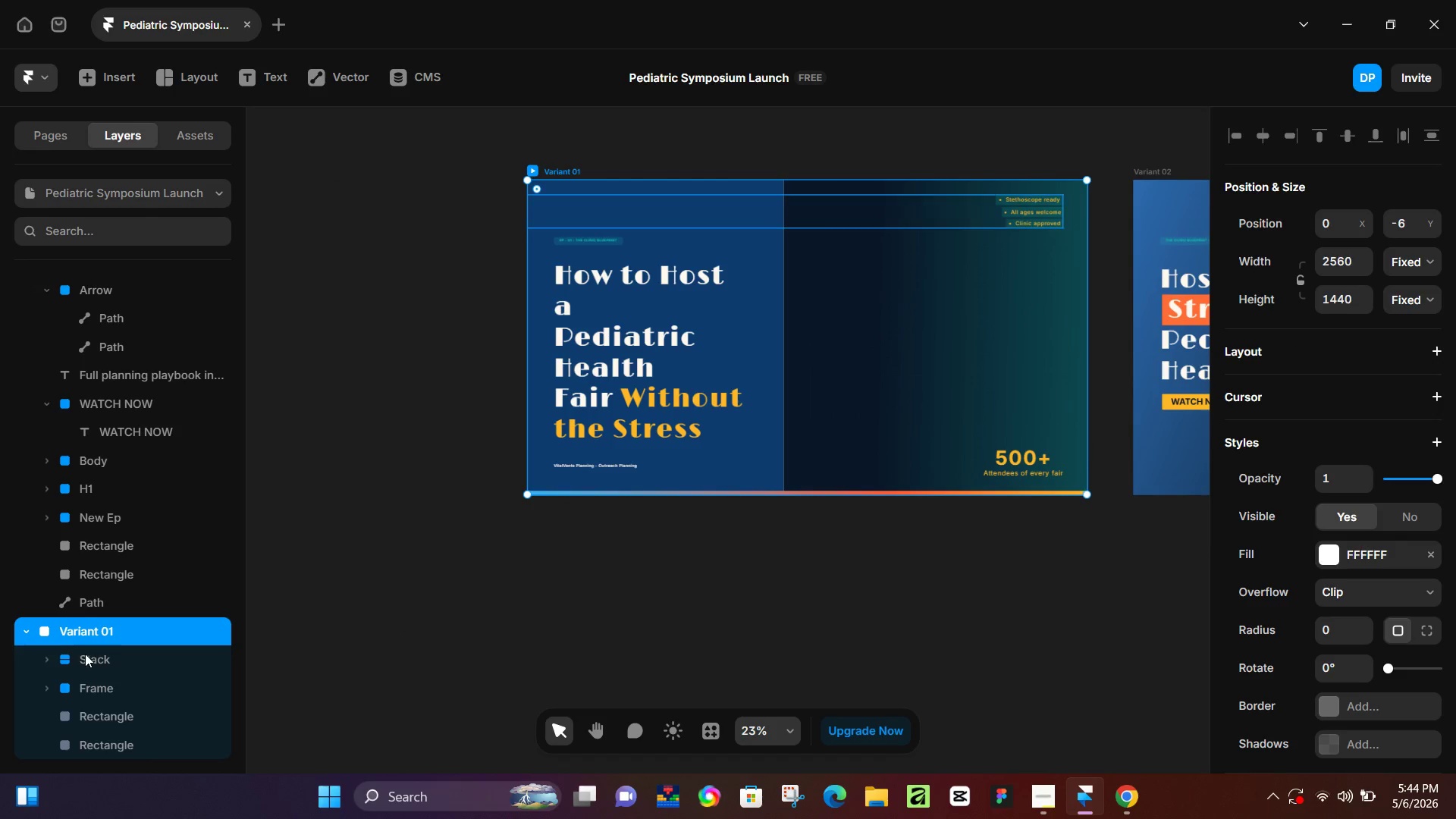 
left_click([87, 655])
 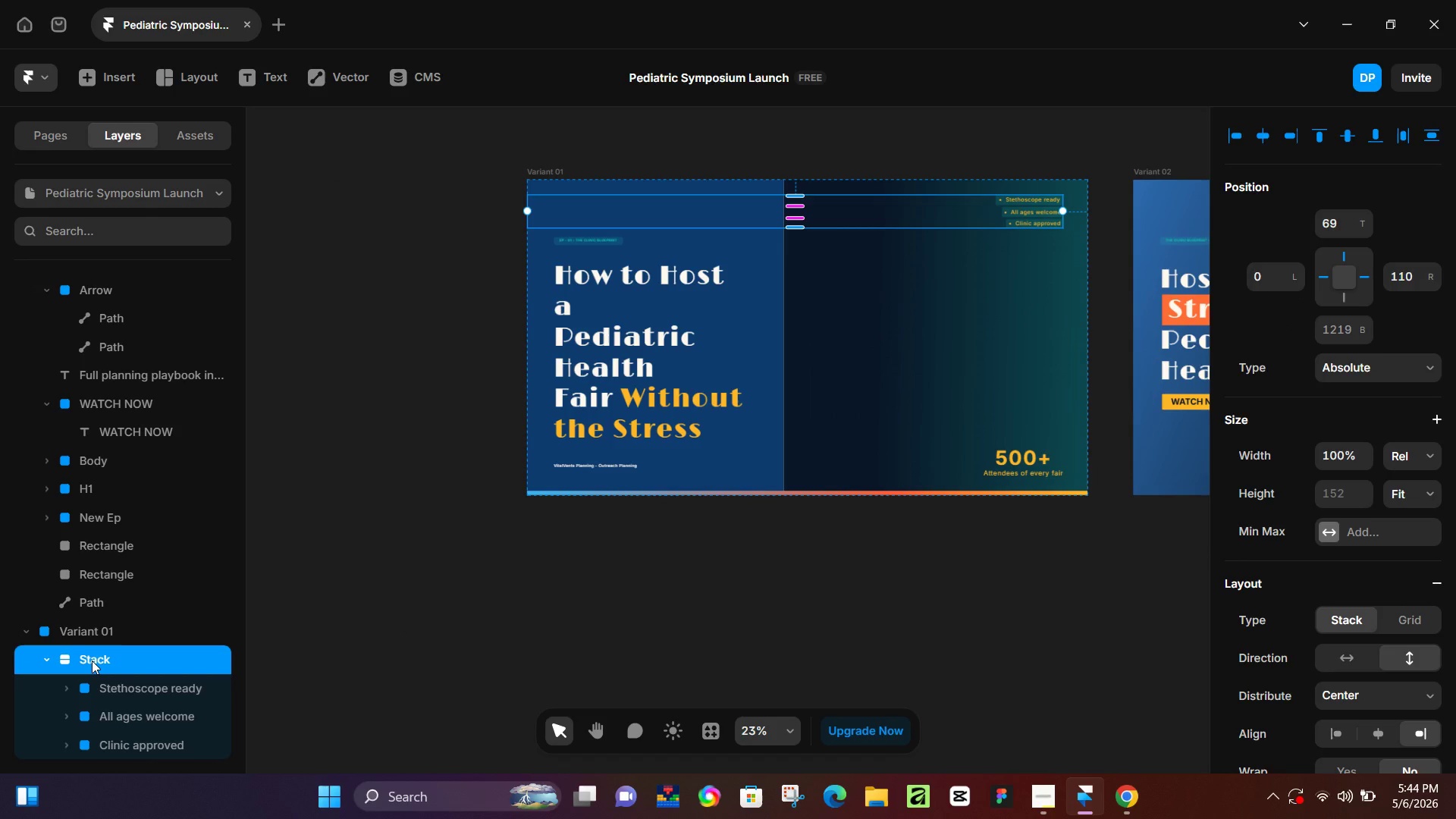 
wait(6.56)
 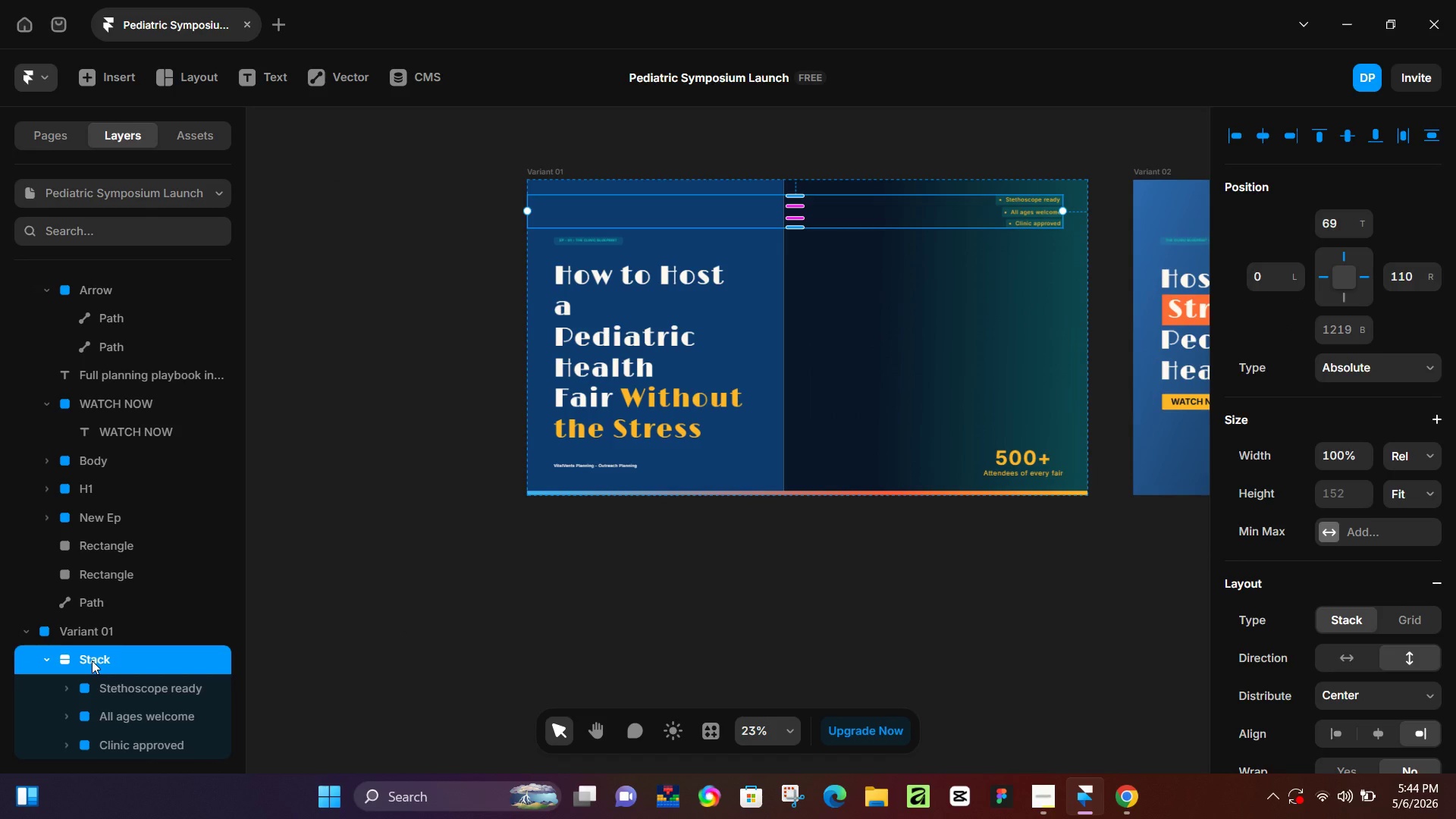 
double_click([92, 661])
 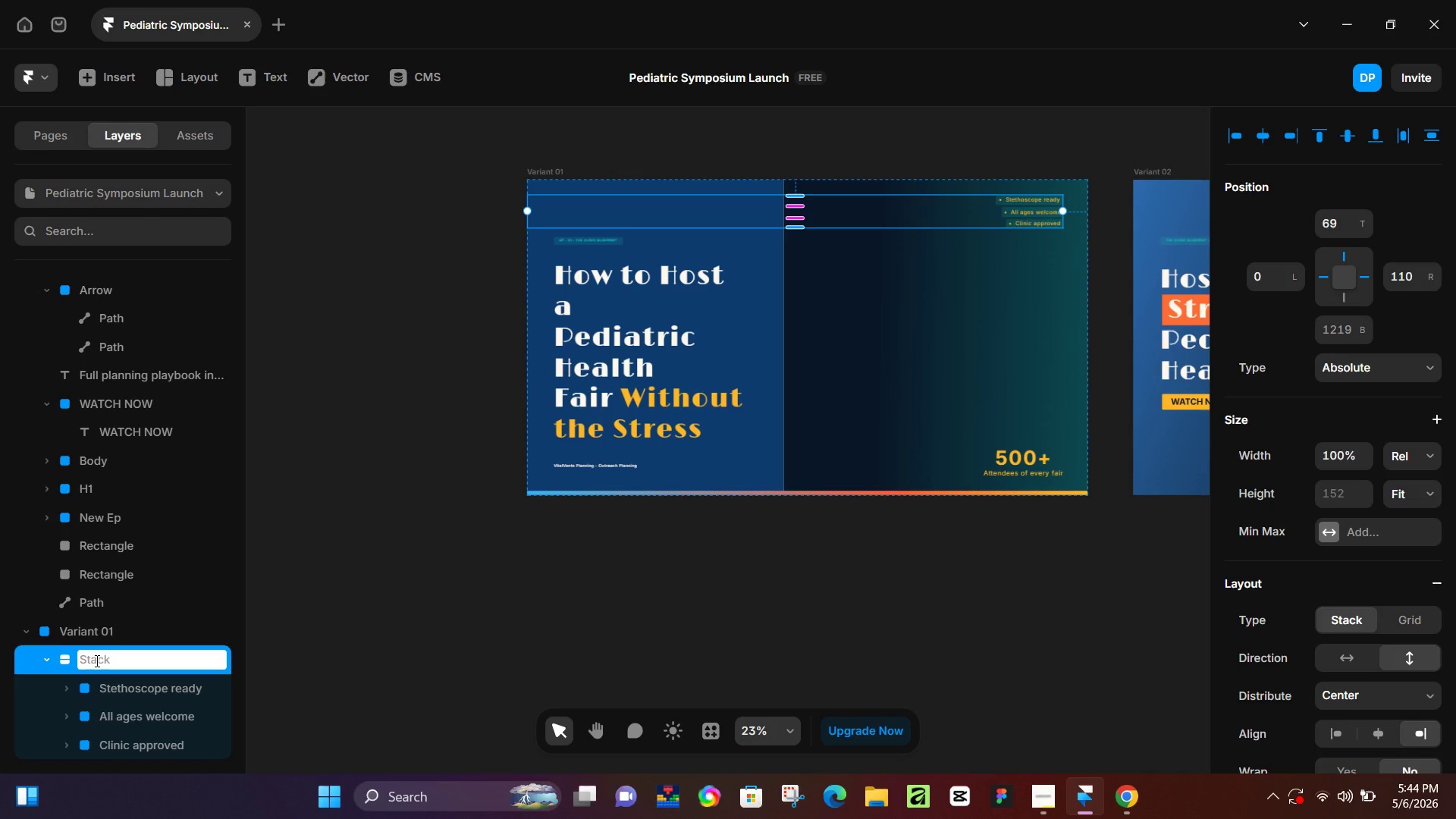 
wait(9.08)
 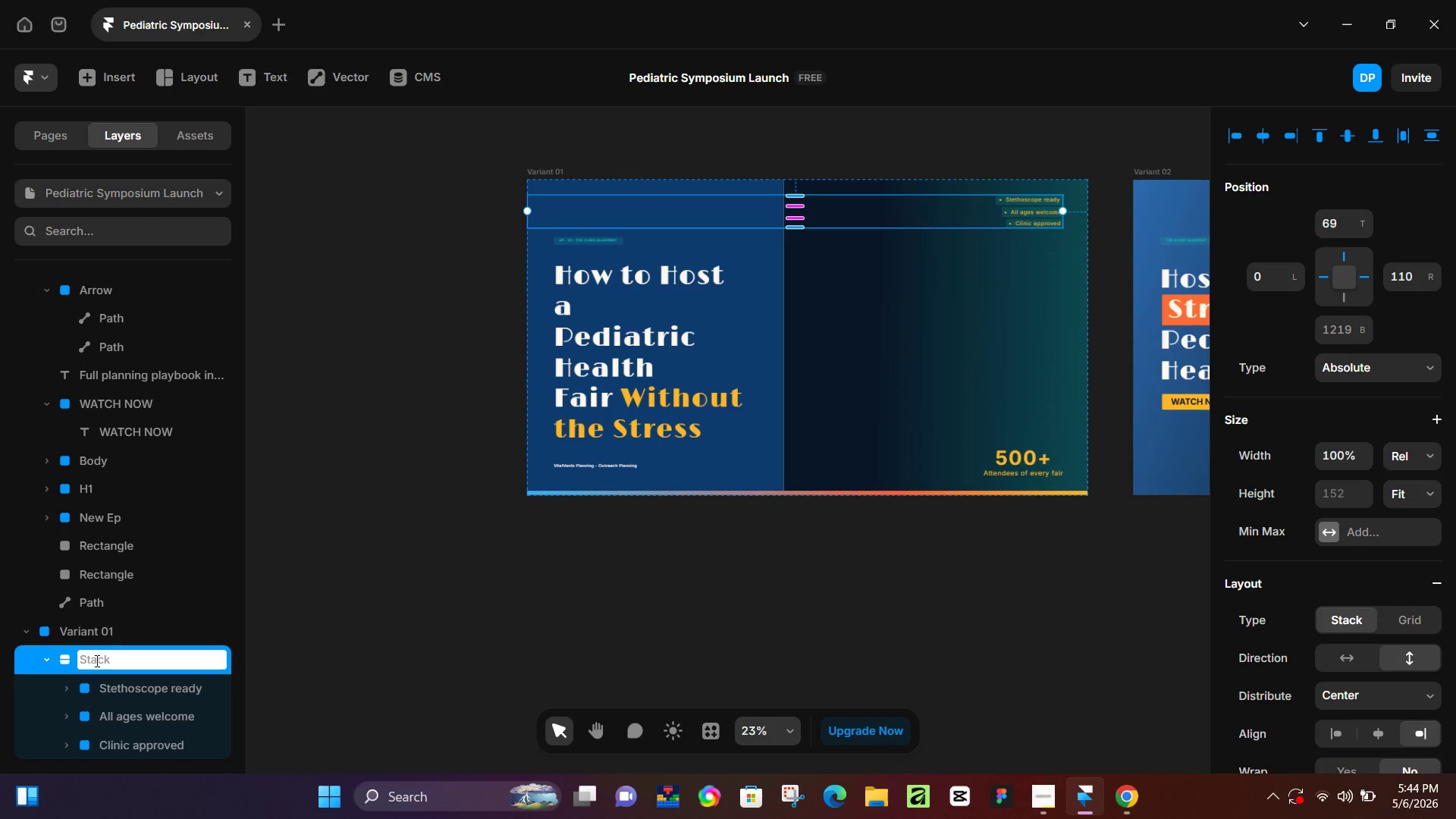 
type(")
key(Backspace)
type(Headings)
 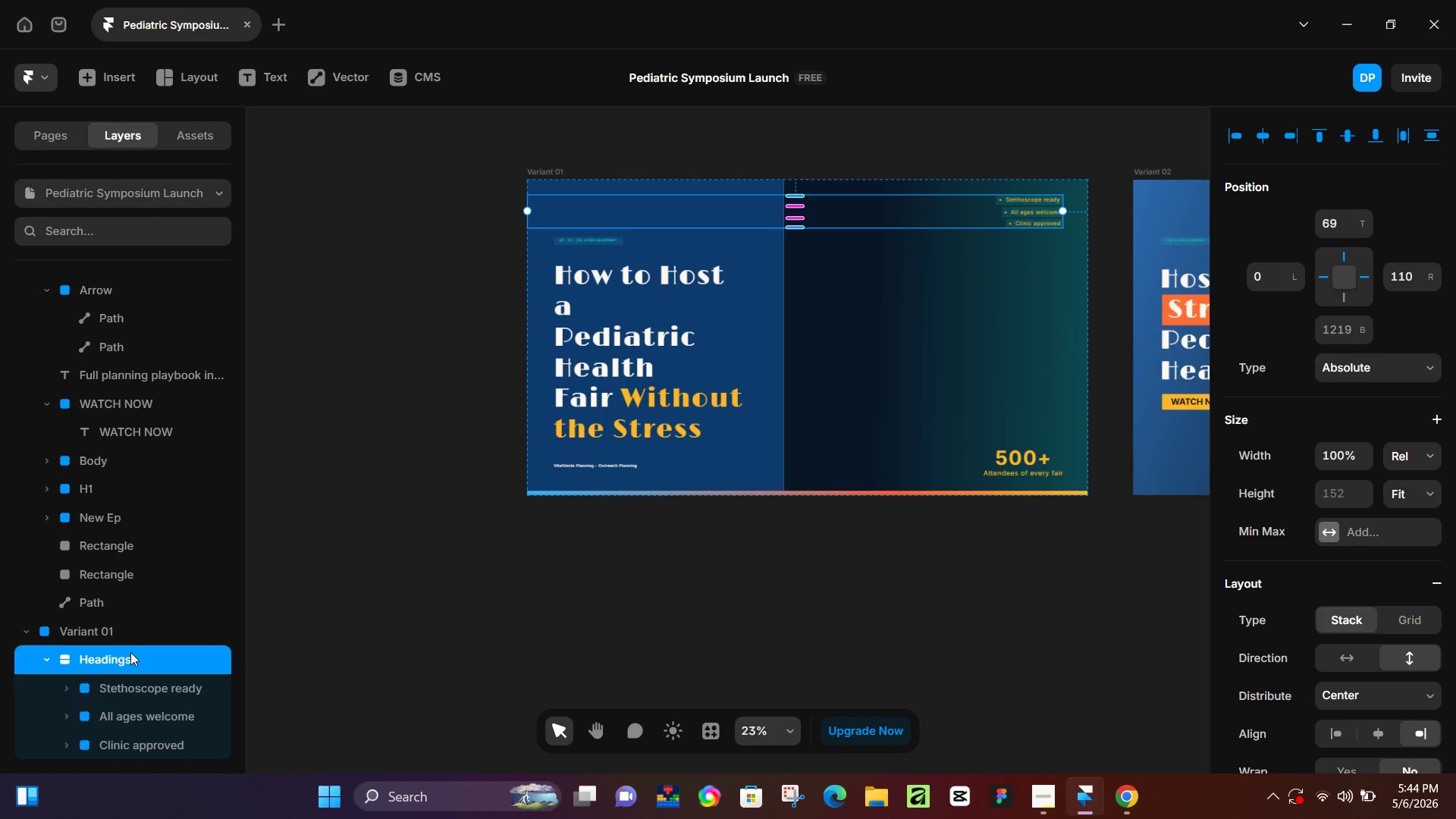 
 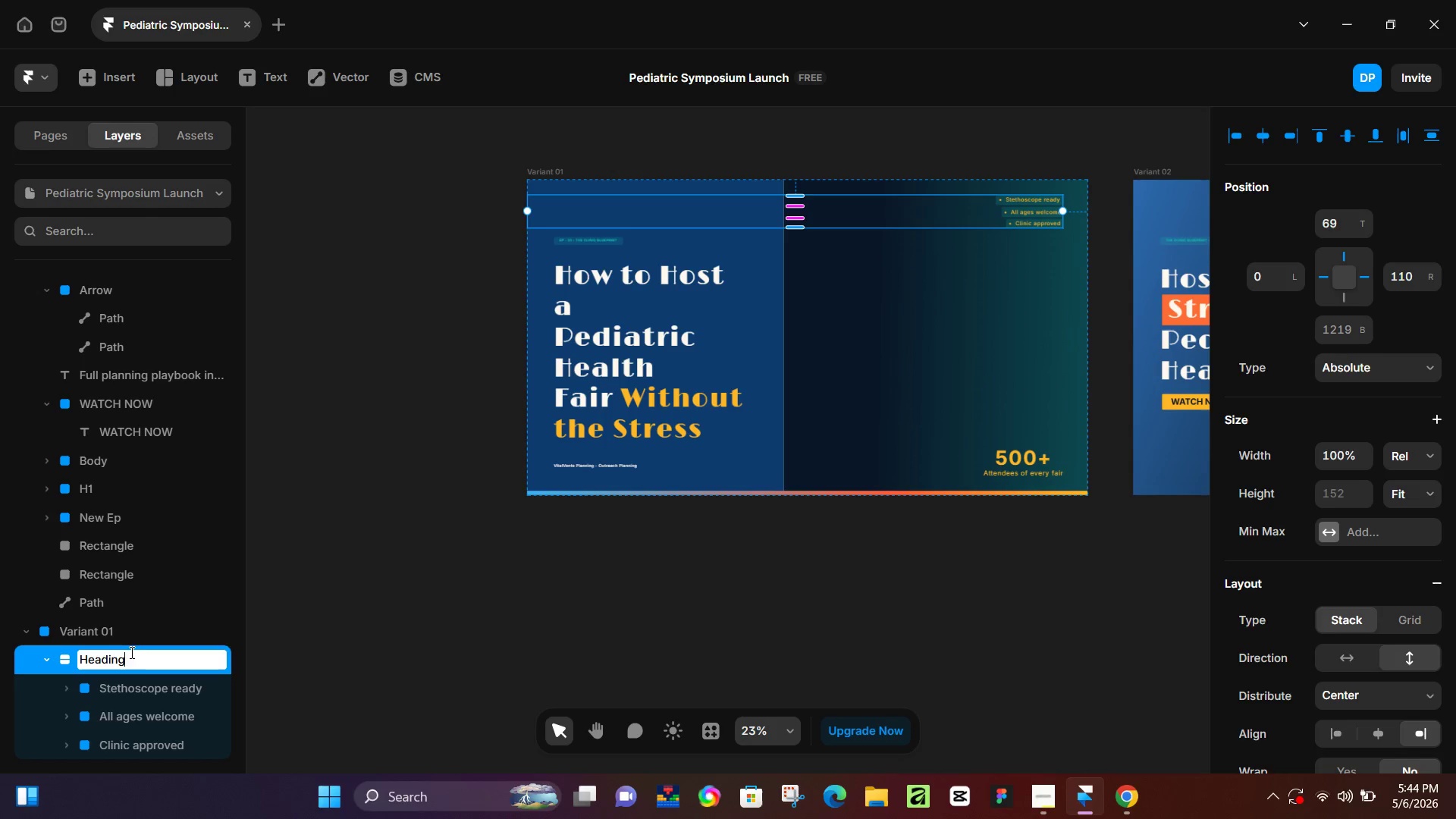 
key(Enter)
 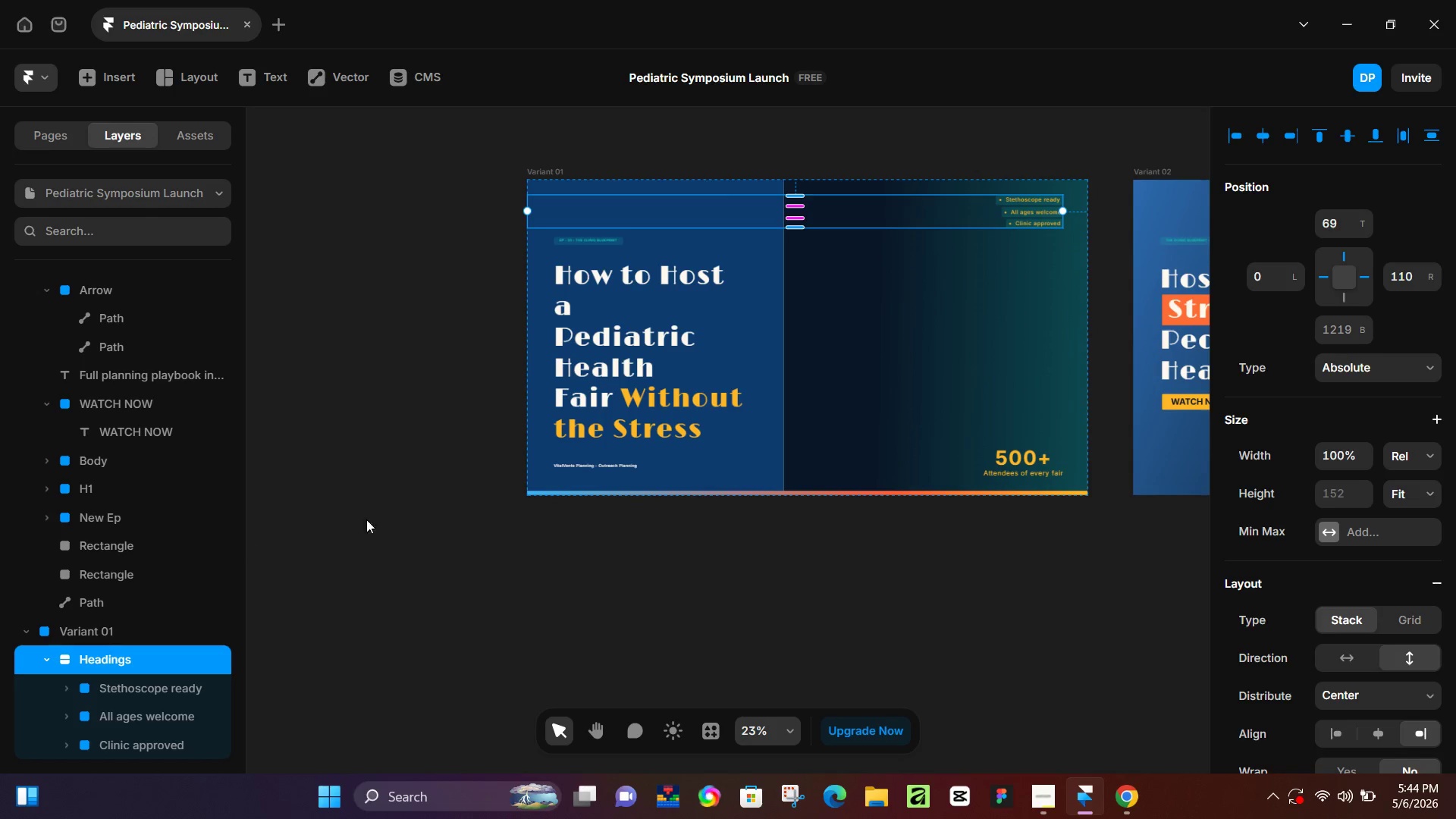 
left_click([980, 582])
 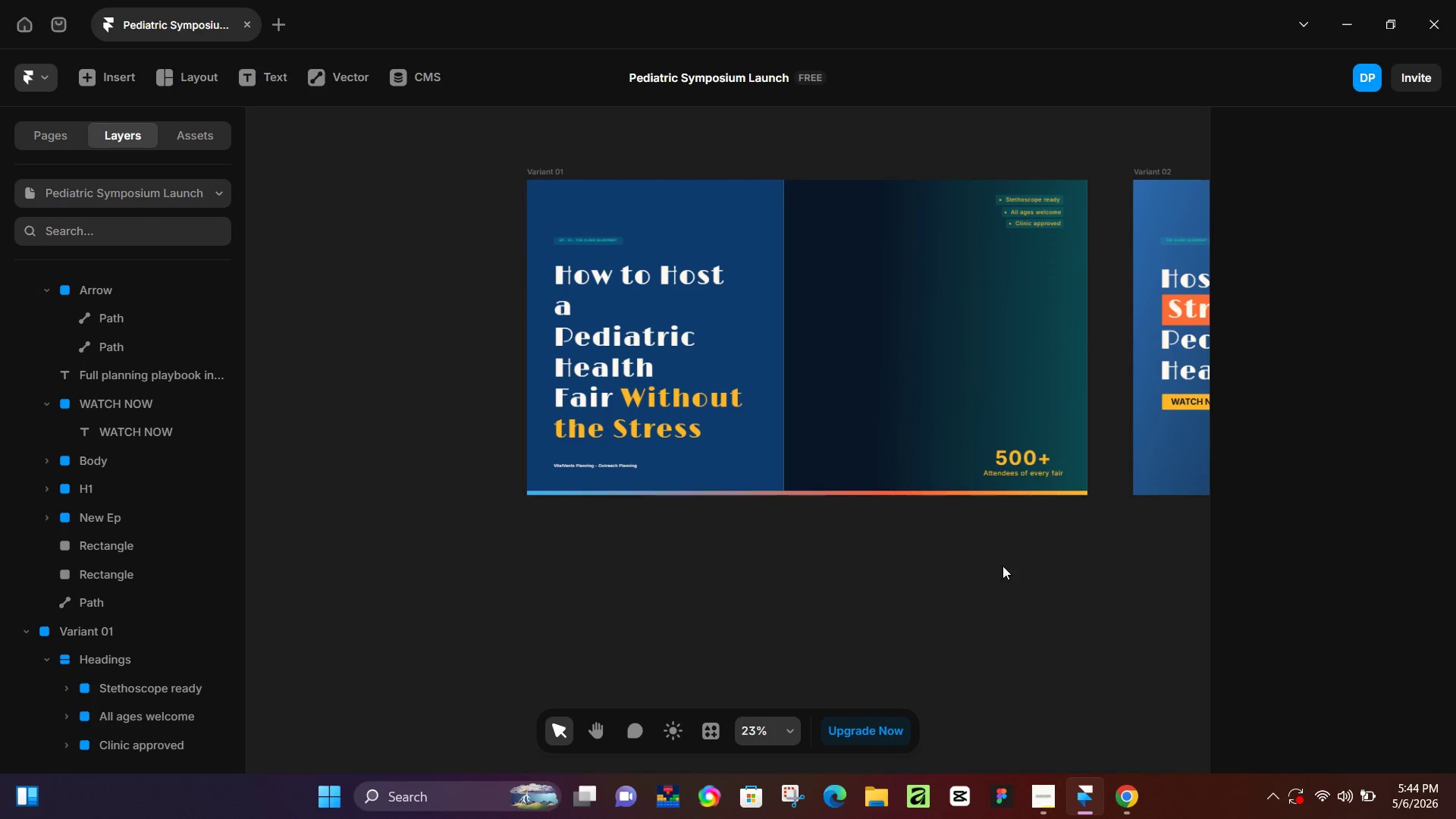 
hold_key(key=Space, duration=0.64)
 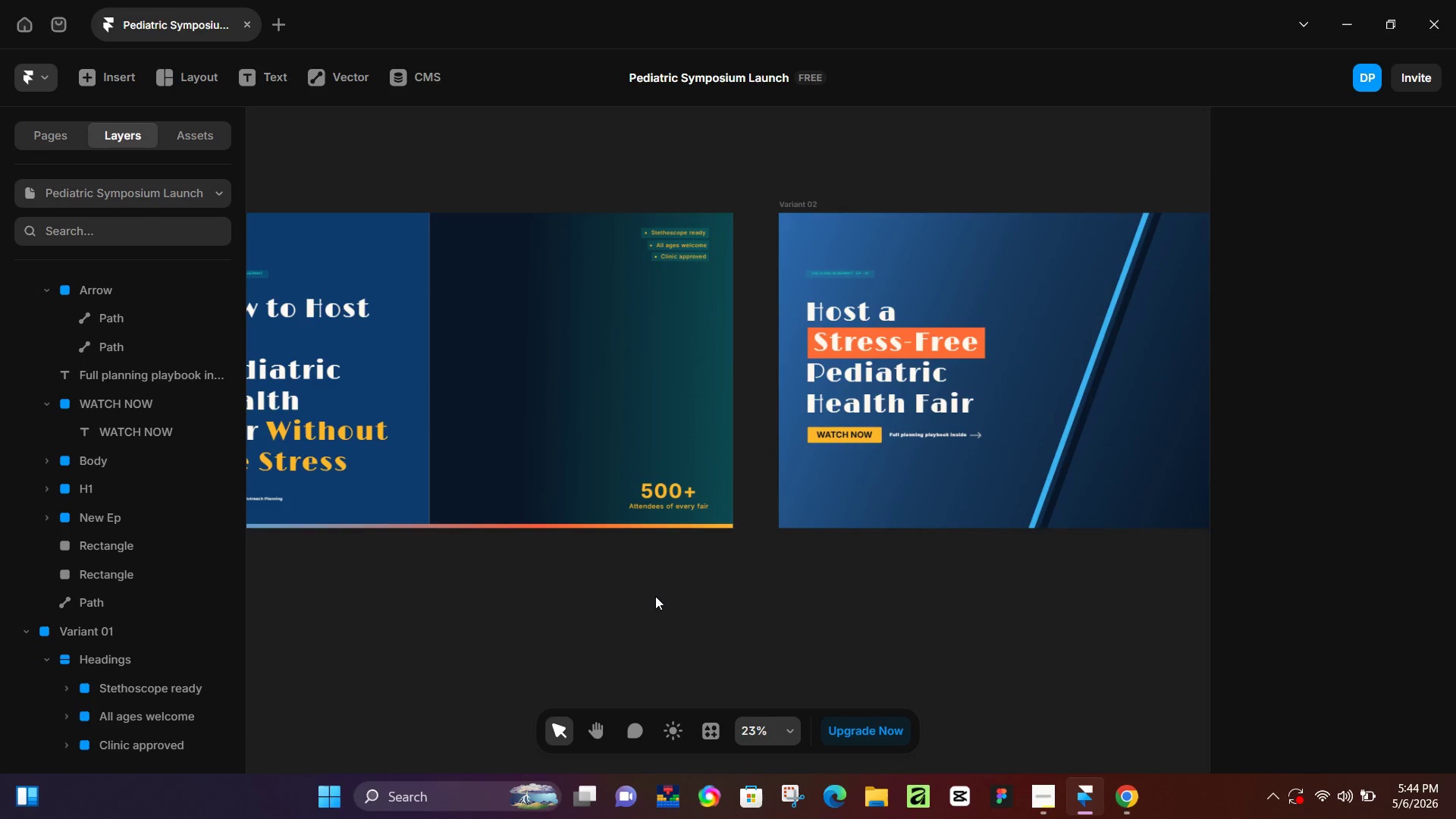 
left_click_drag(start_coordinate=[1032, 620], to_coordinate=[675, 654])
 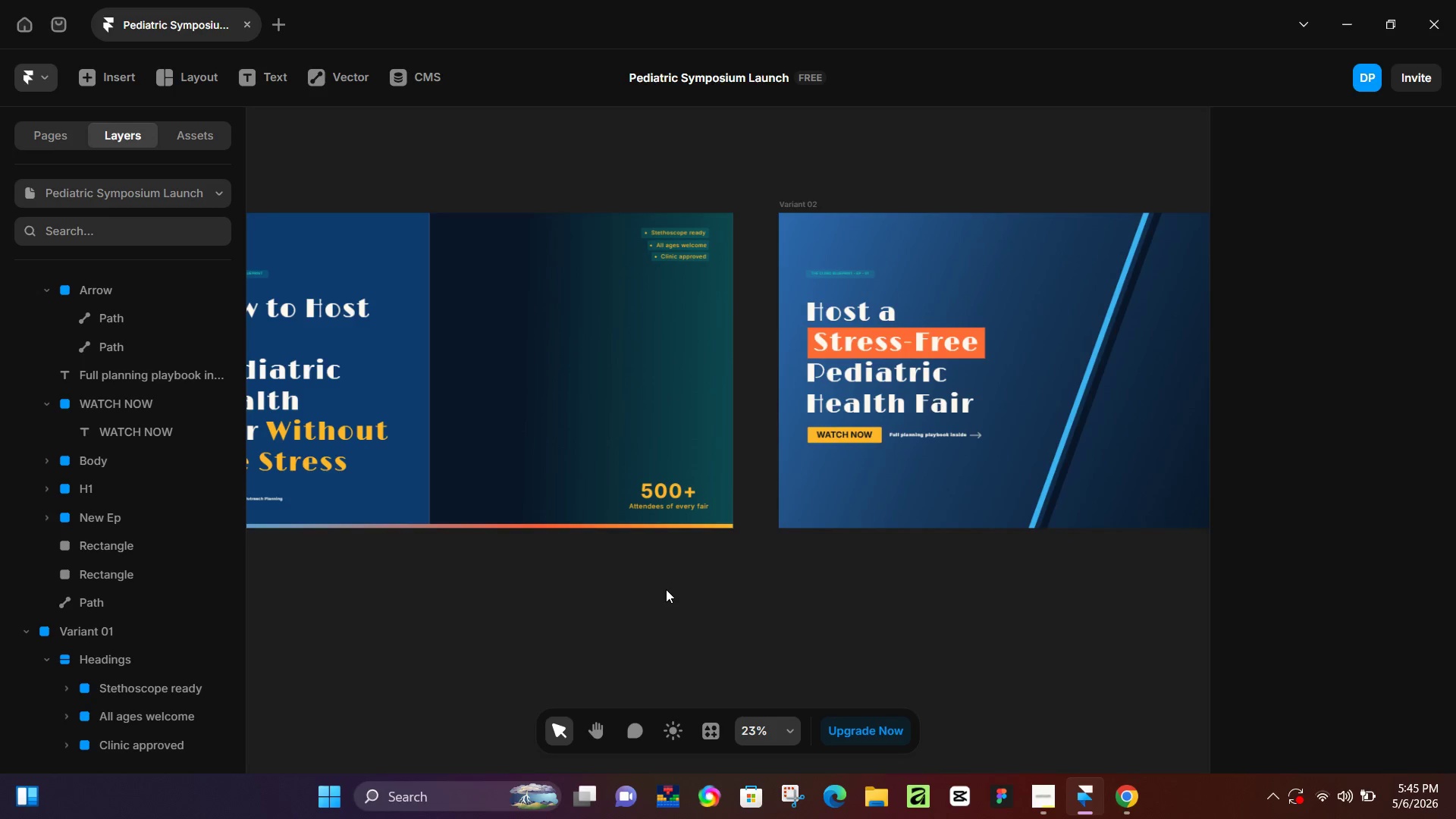 
wait(78.95)
 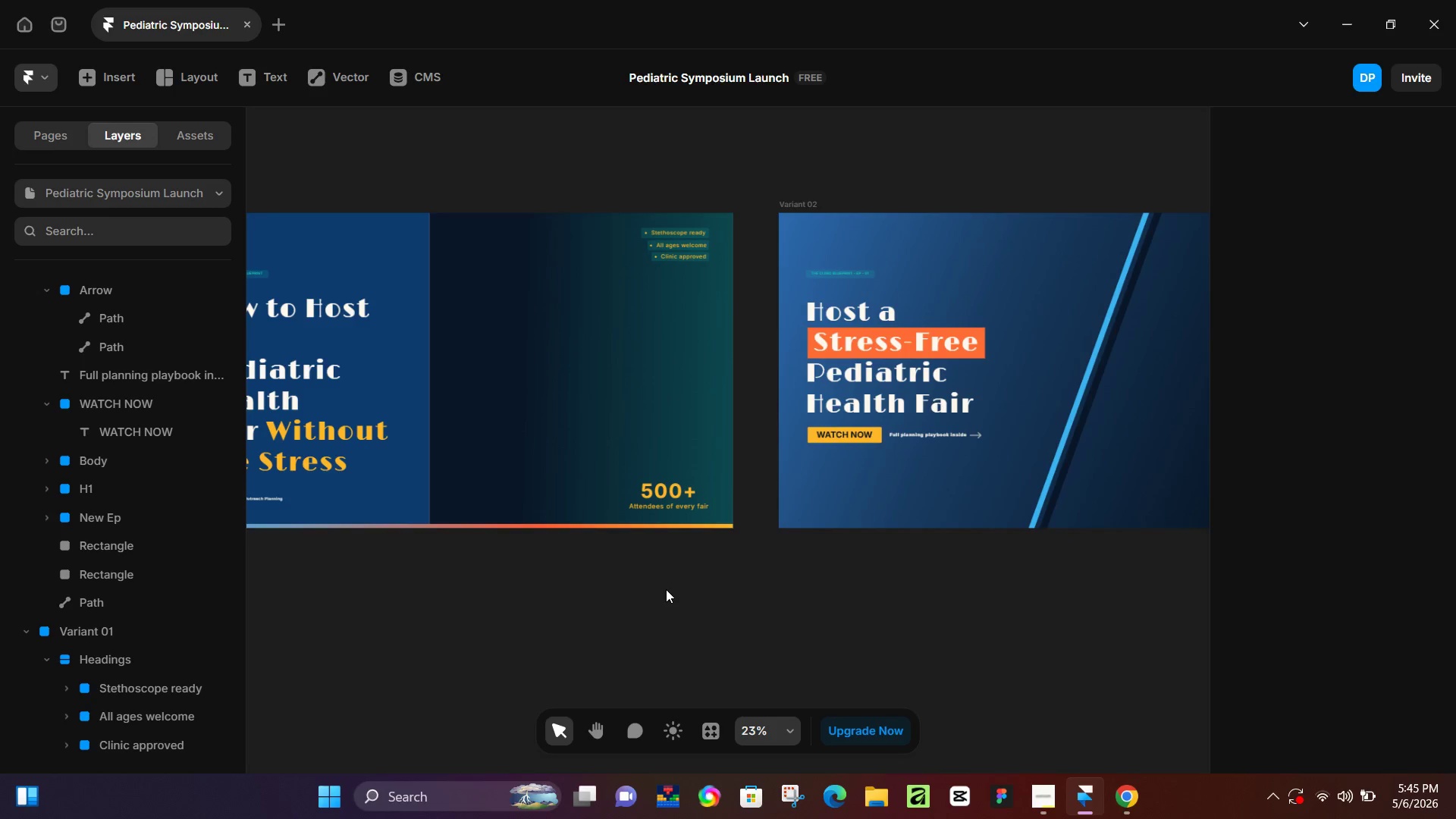 
hold_key(key=ControlLeft, duration=0.33)
 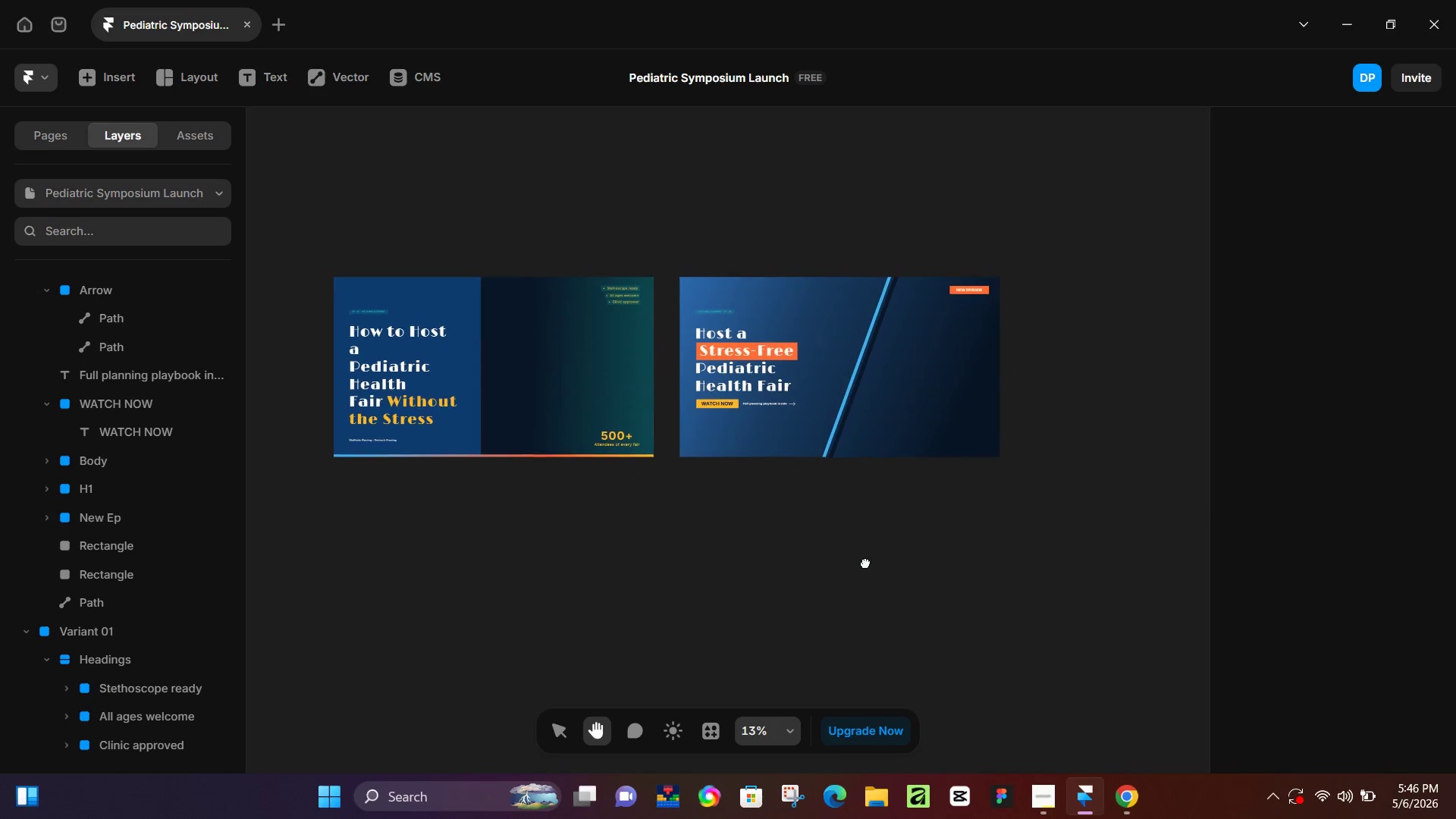 
hold_key(key=Space, duration=0.66)
 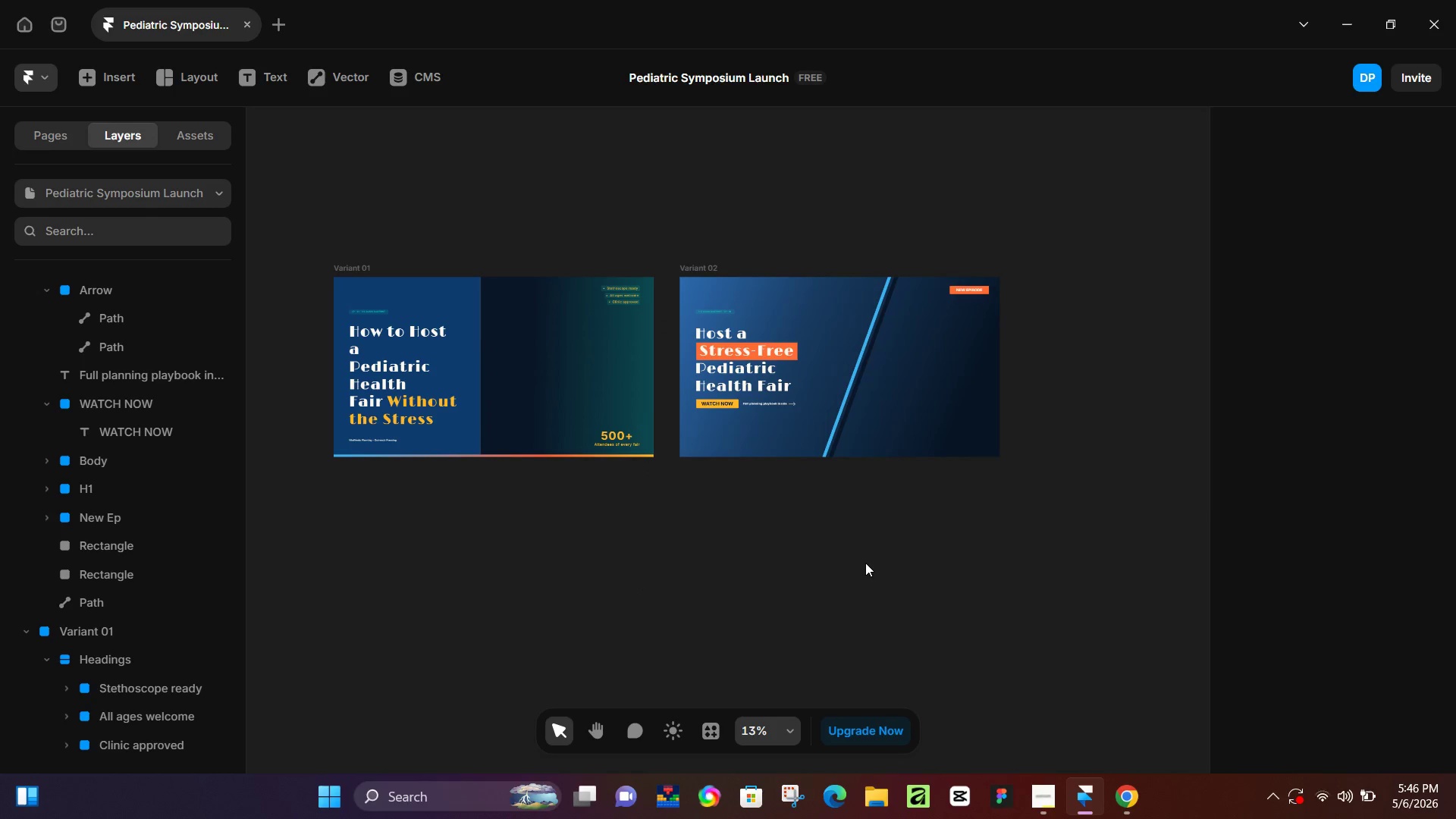 
left_click_drag(start_coordinate=[1000, 598], to_coordinate=[865, 563])
 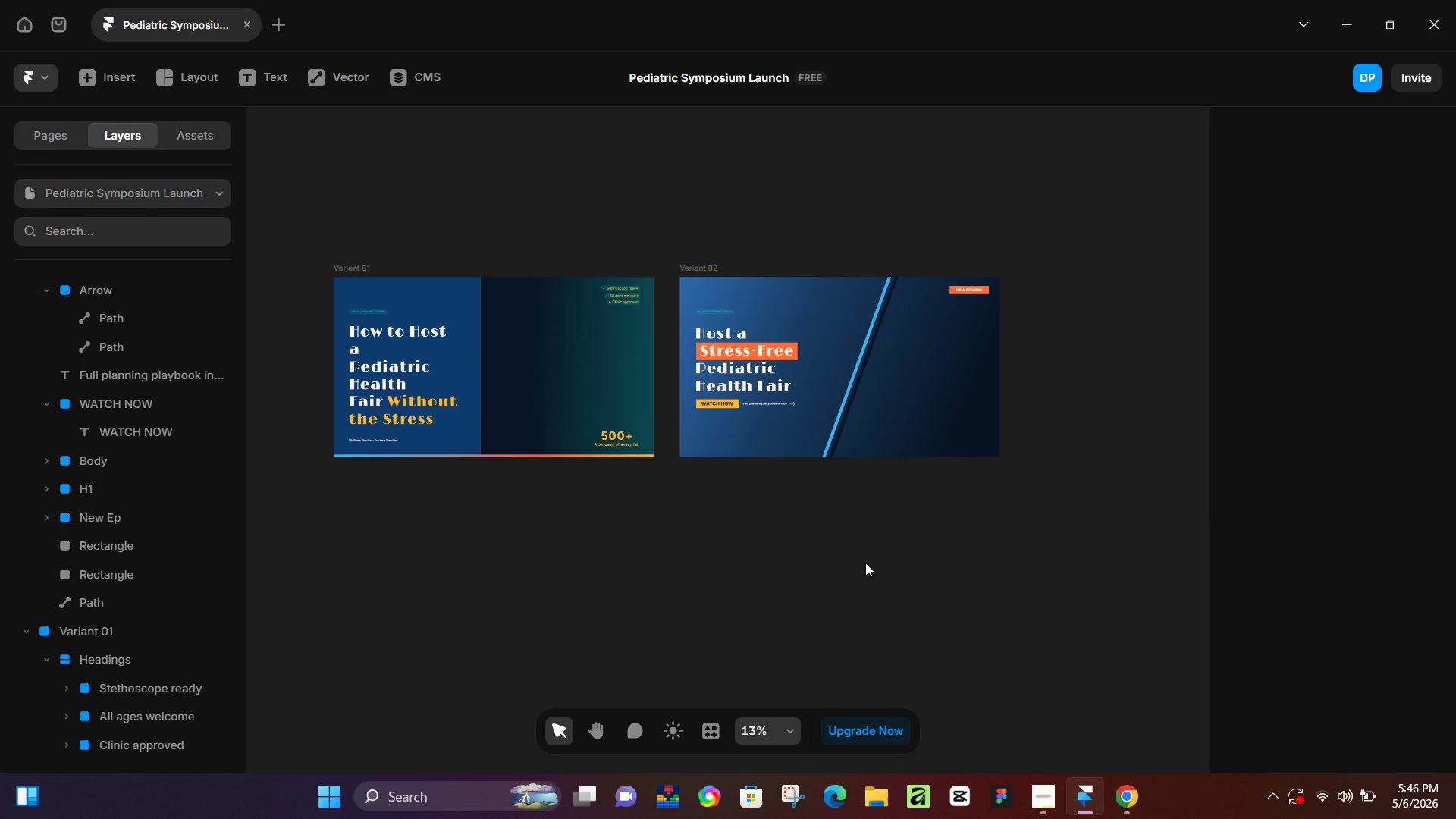 
scroll: coordinate [865, 446], scroll_direction: down, amount: 5.0
 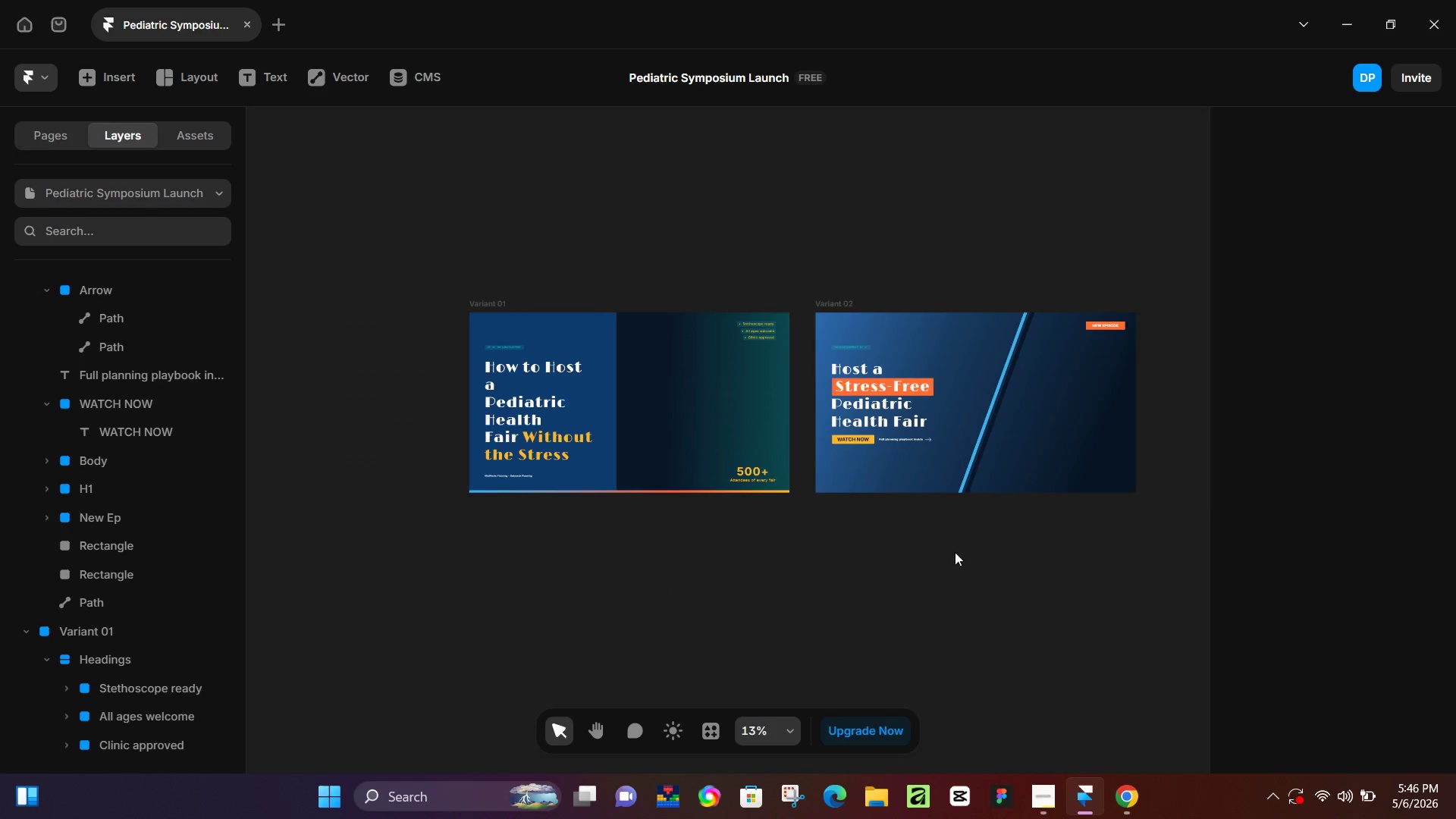 
wait(16.86)
 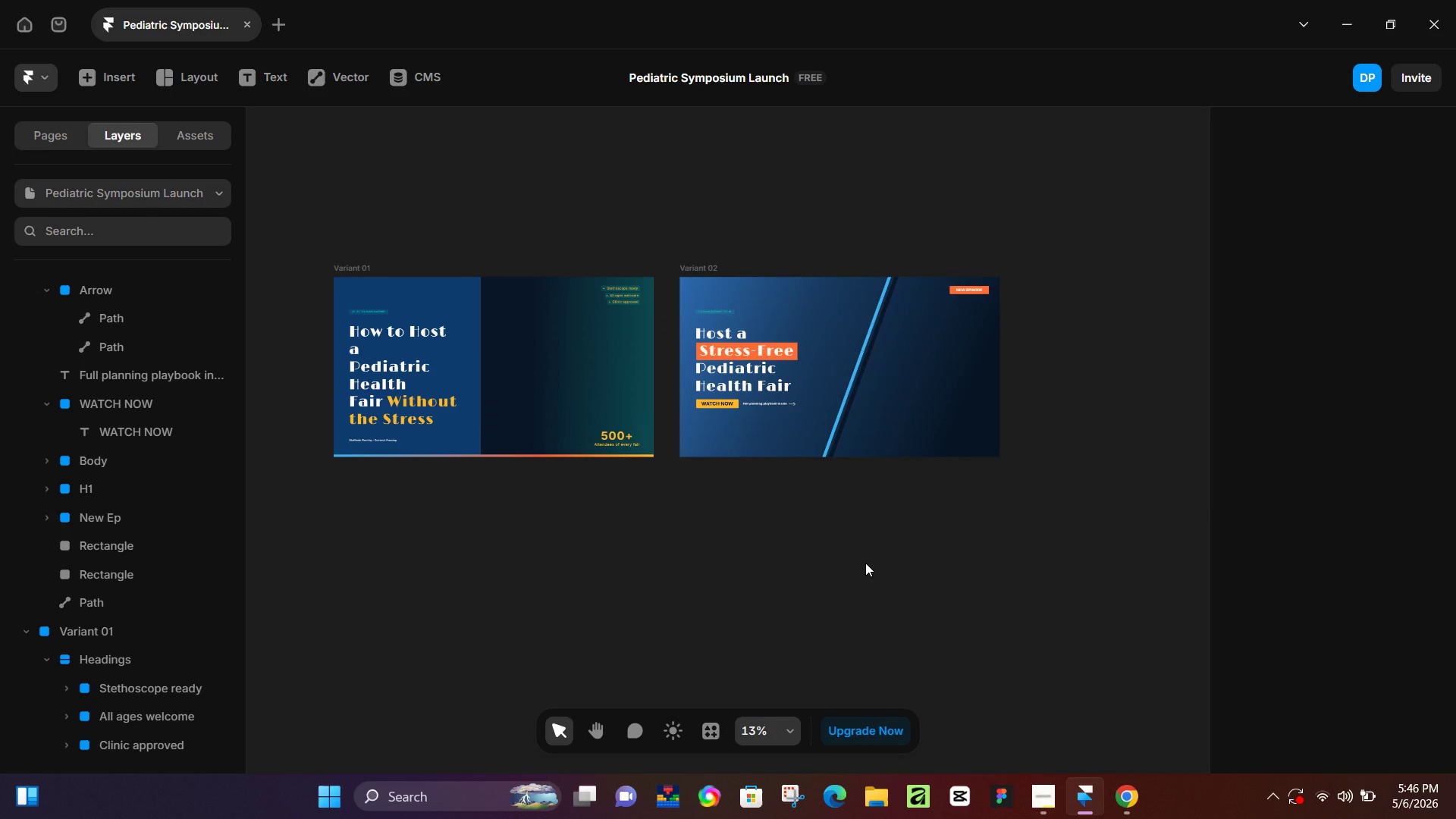 
left_click([1053, 794])